 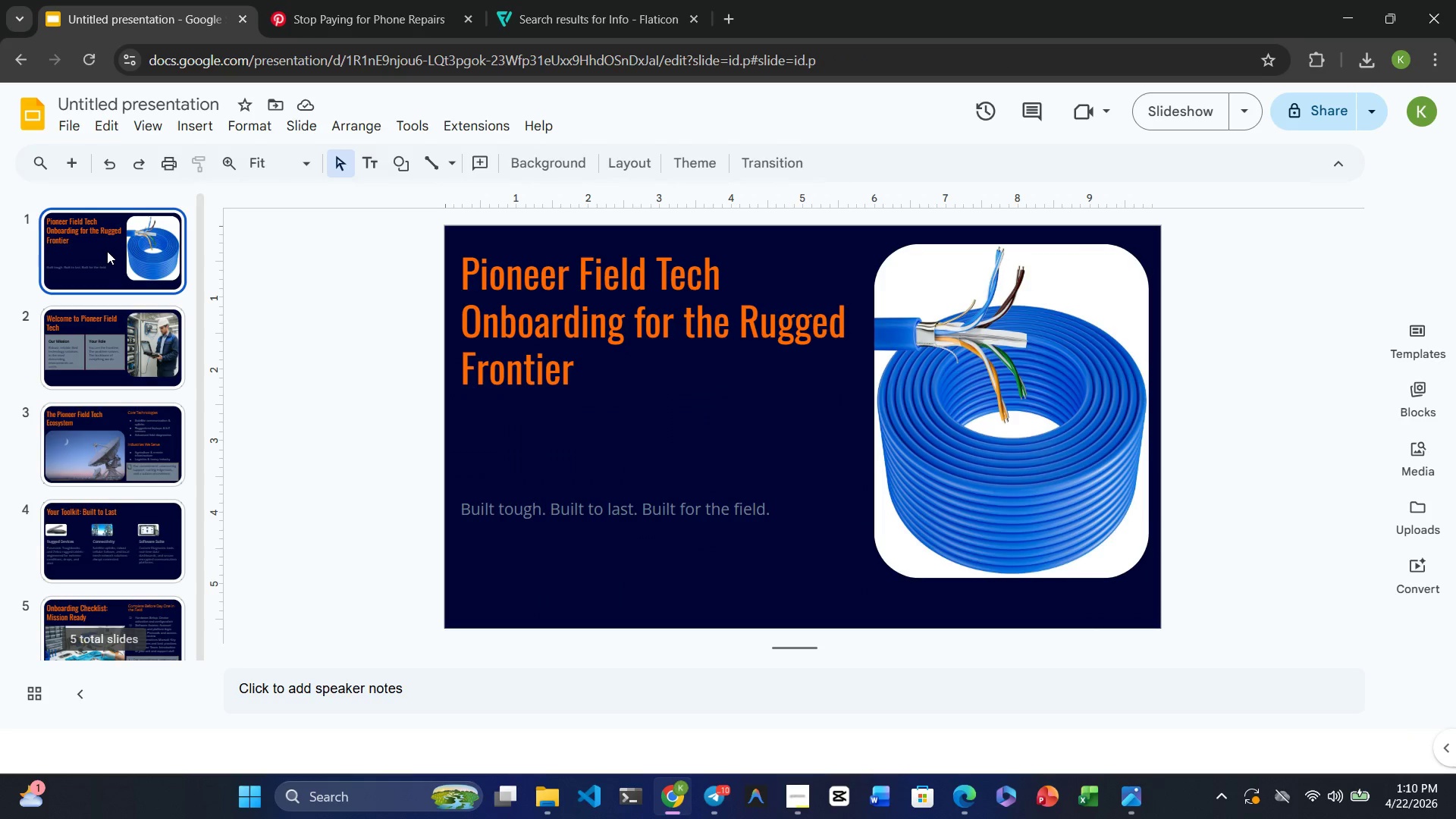 
left_click([105, 340])
 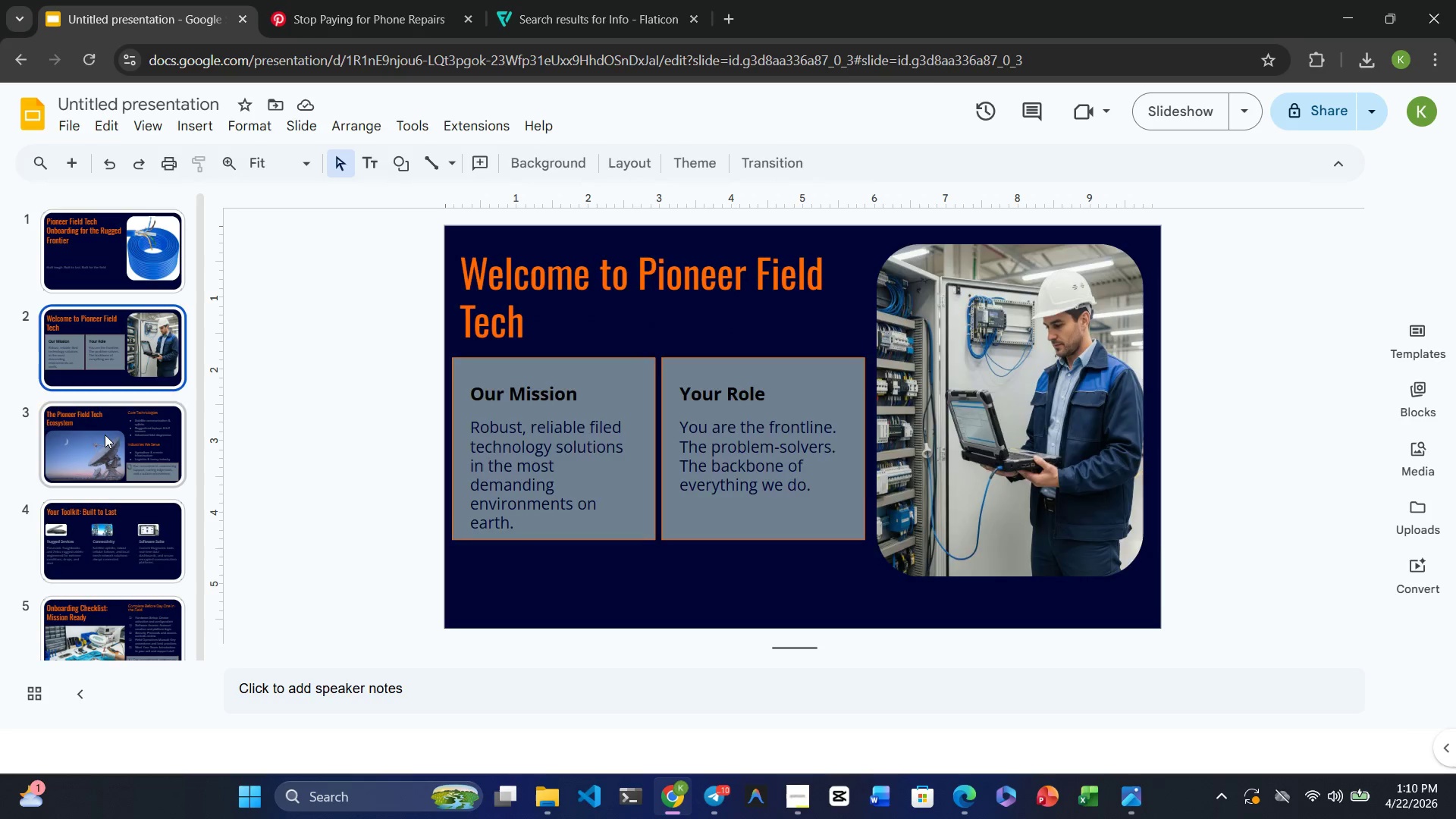 
left_click([105, 435])
 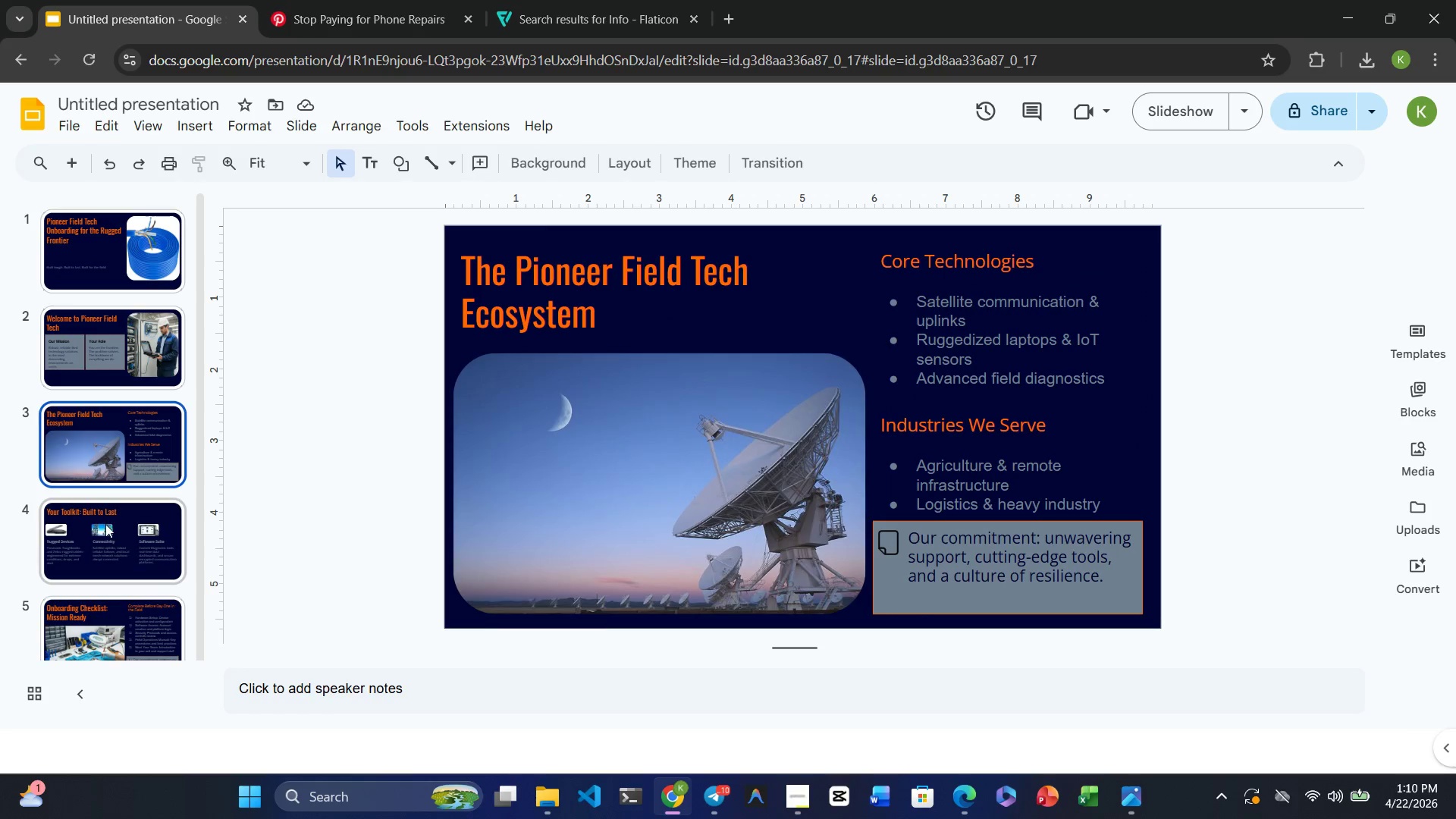 
left_click([105, 524])
 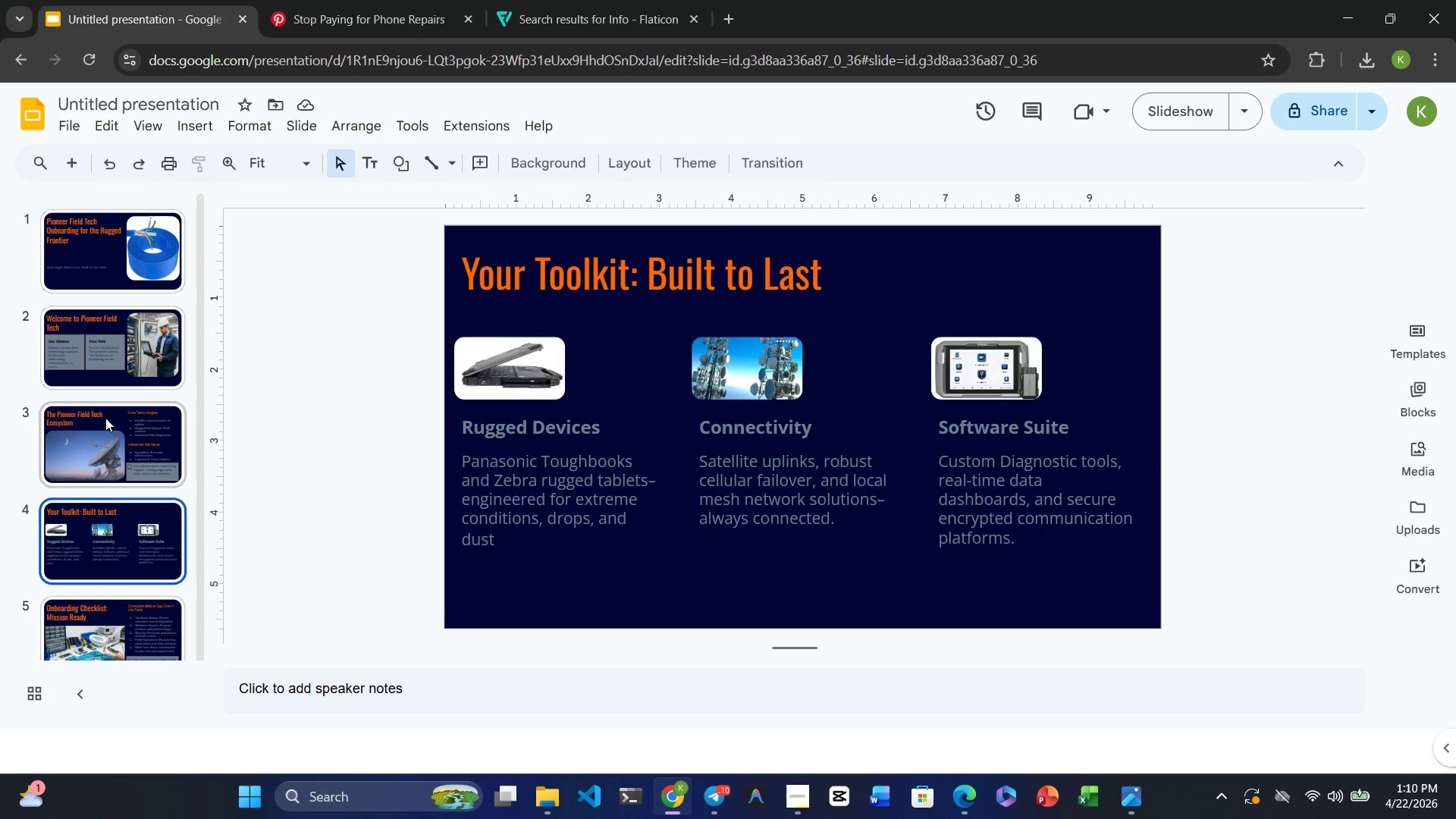 
left_click([105, 418])
 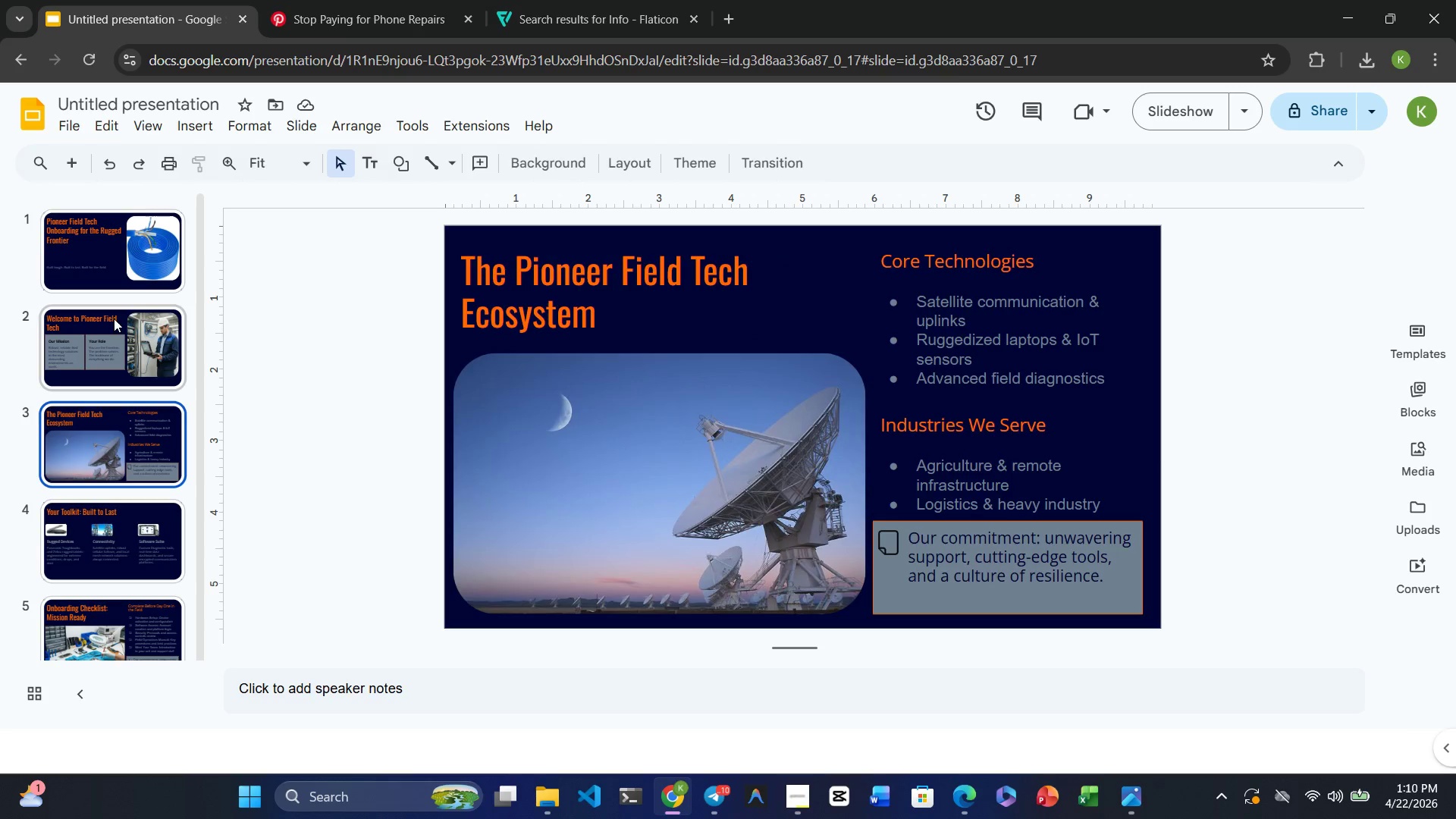 
left_click([114, 318])
 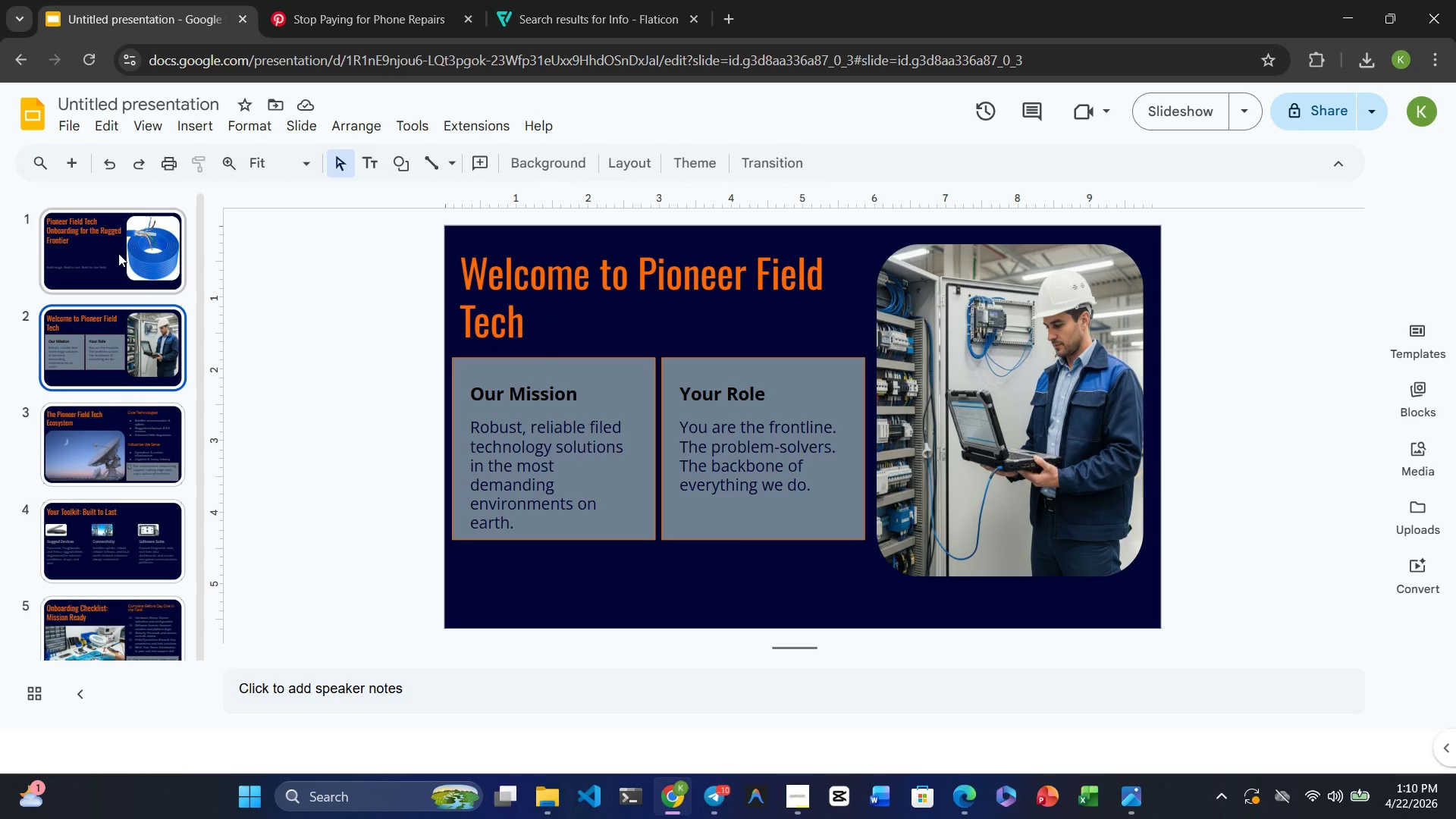 
left_click([118, 253])
 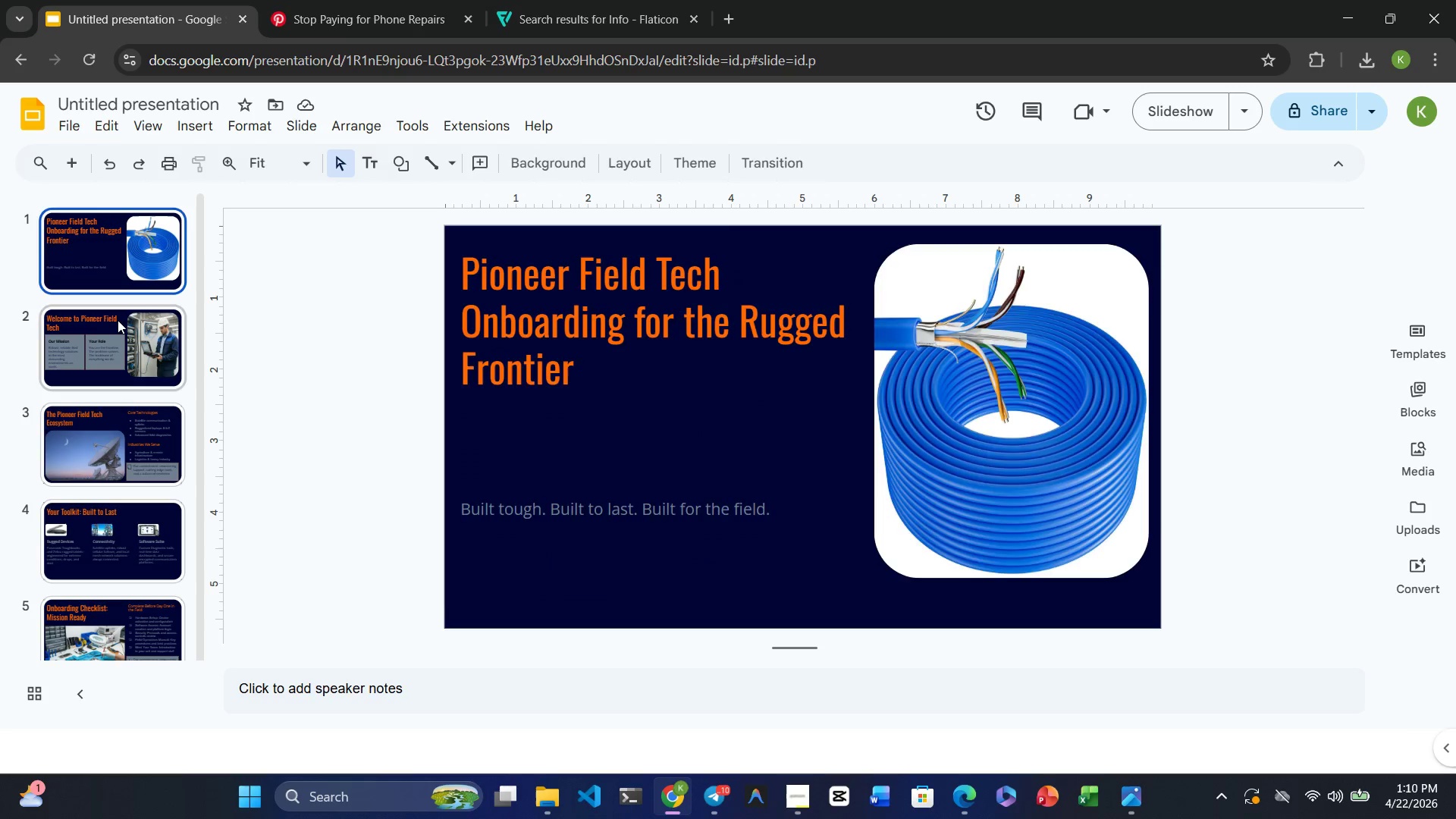 
left_click([118, 320])
 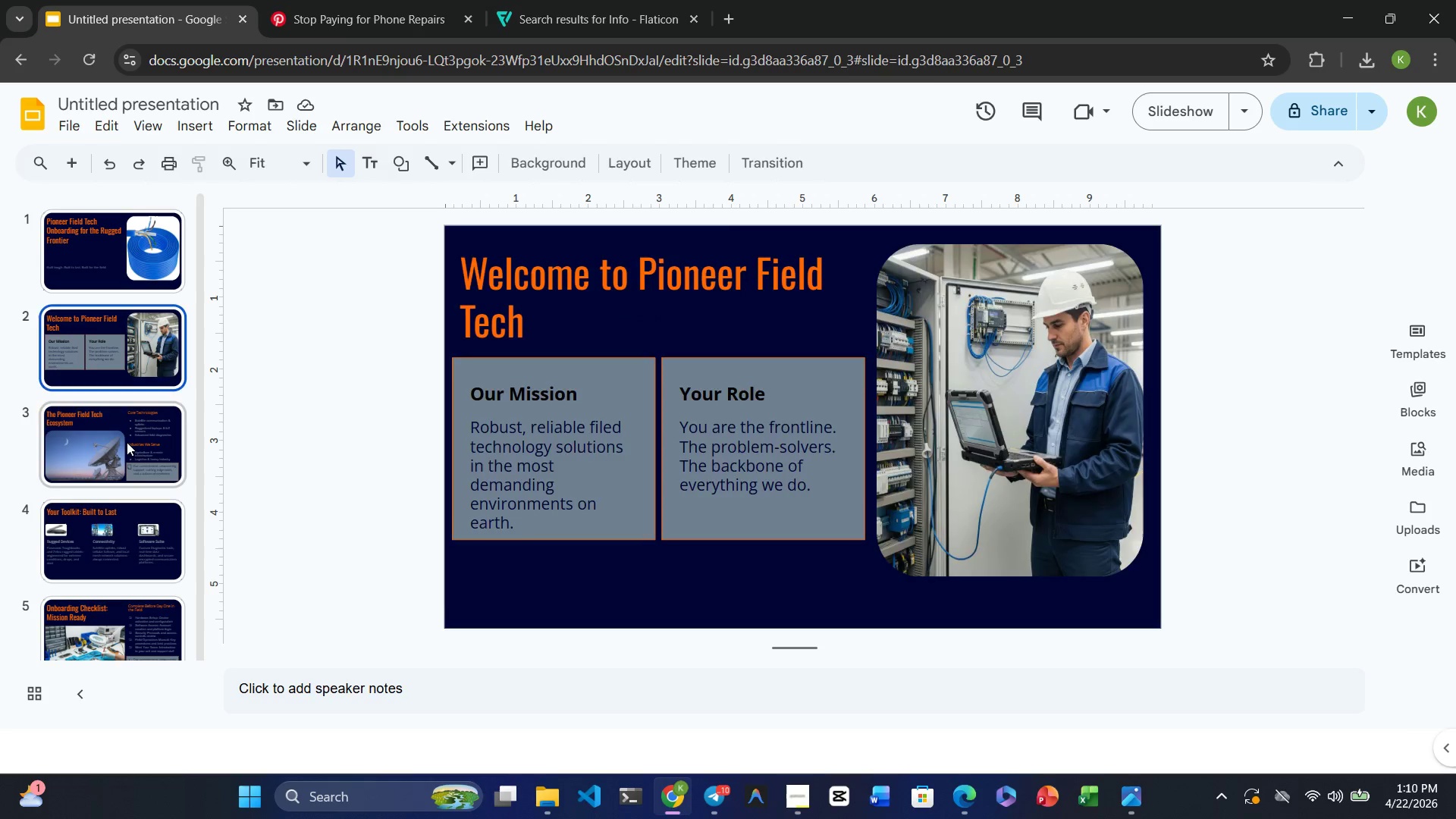 
left_click([128, 445])
 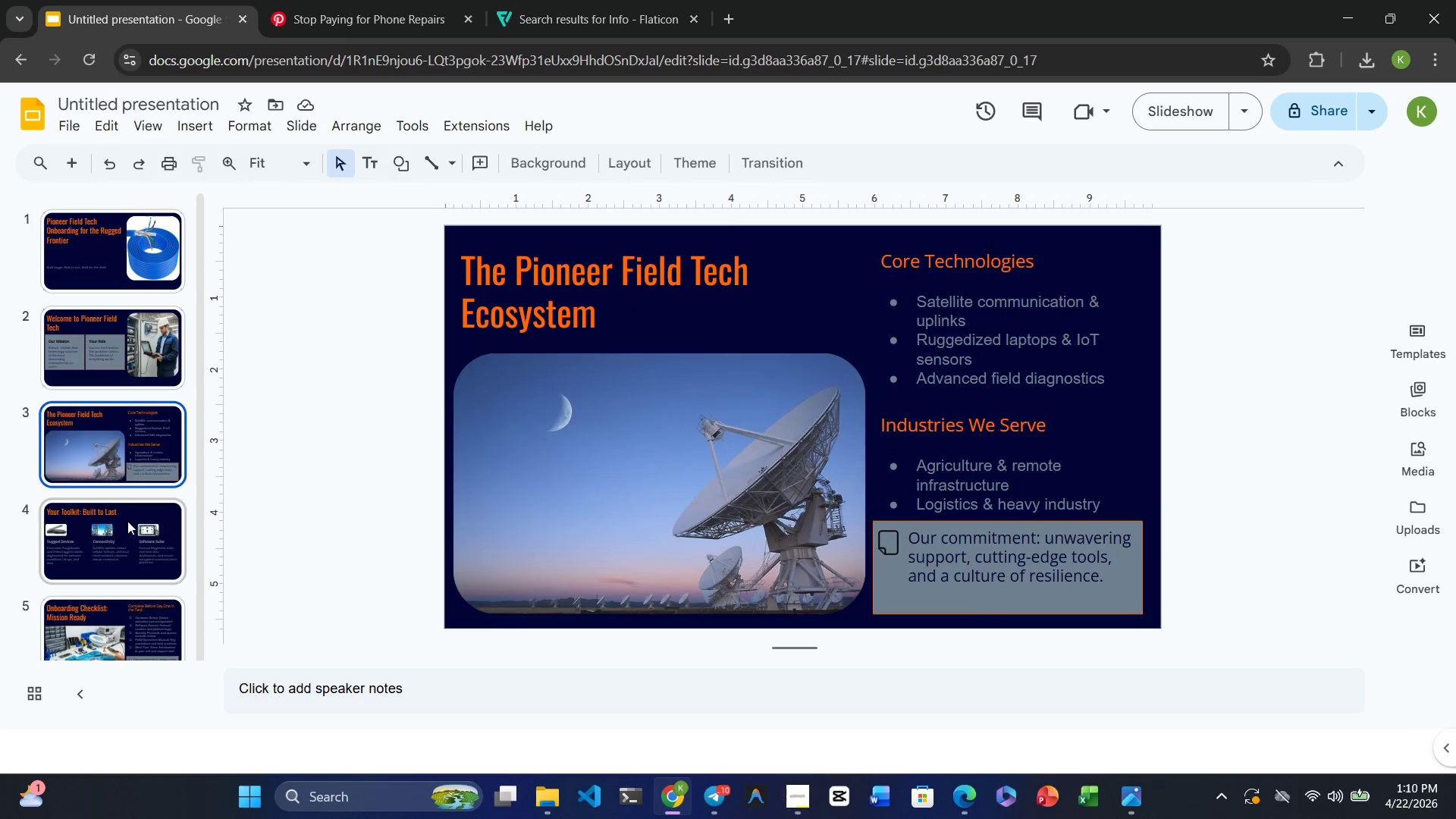 
left_click([127, 521])
 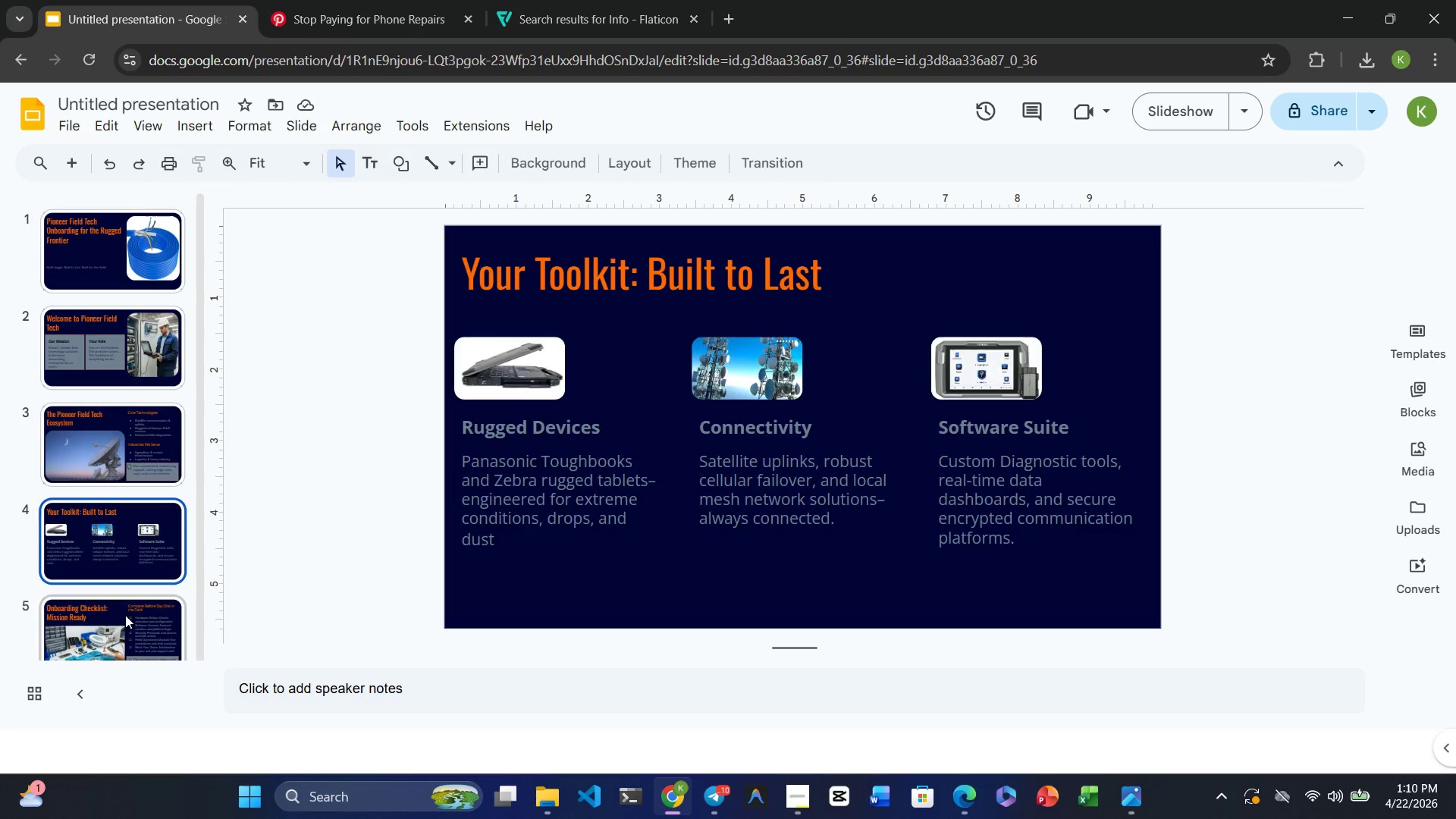 
left_click([125, 615])
 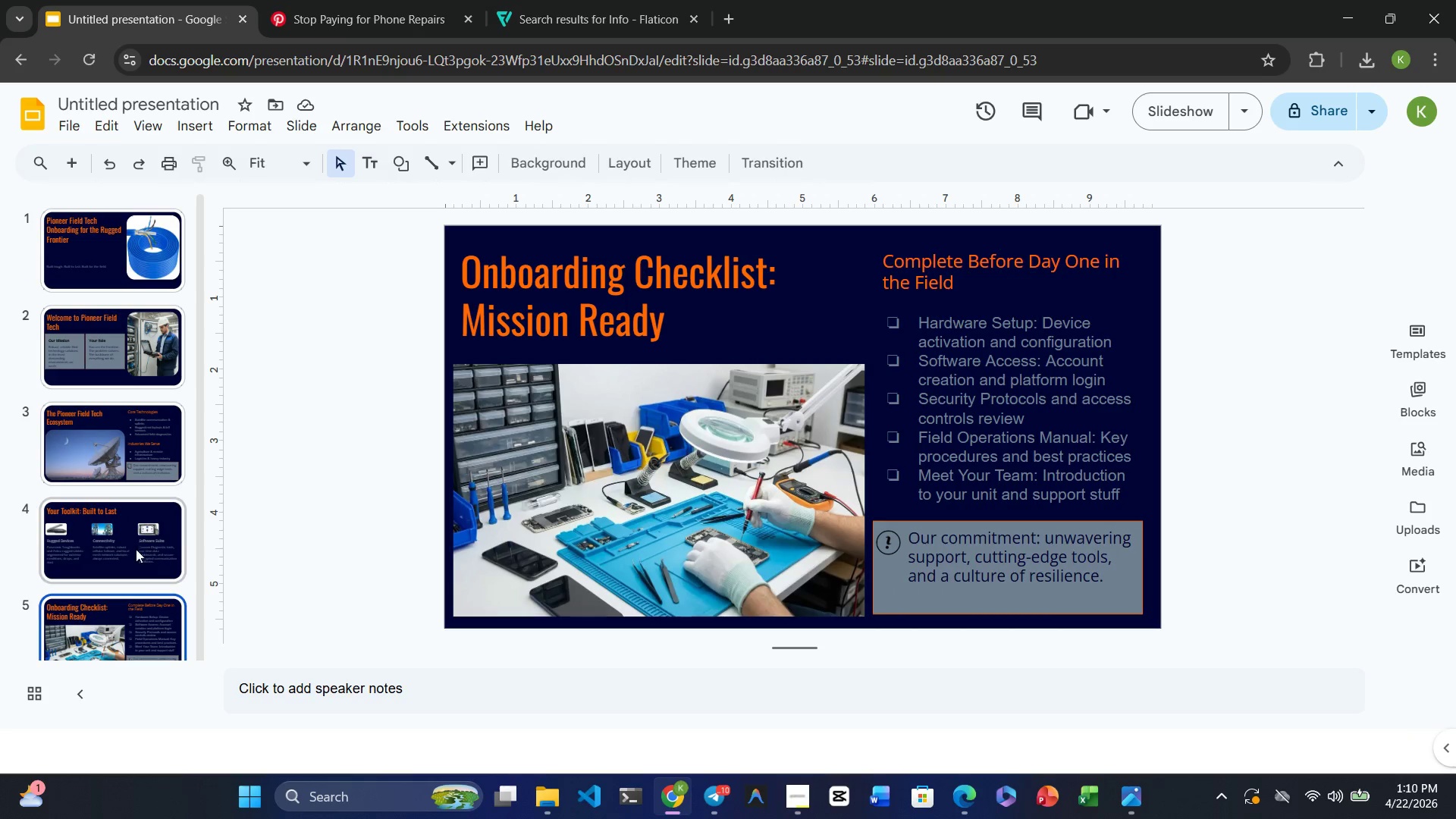 
left_click([125, 527])
 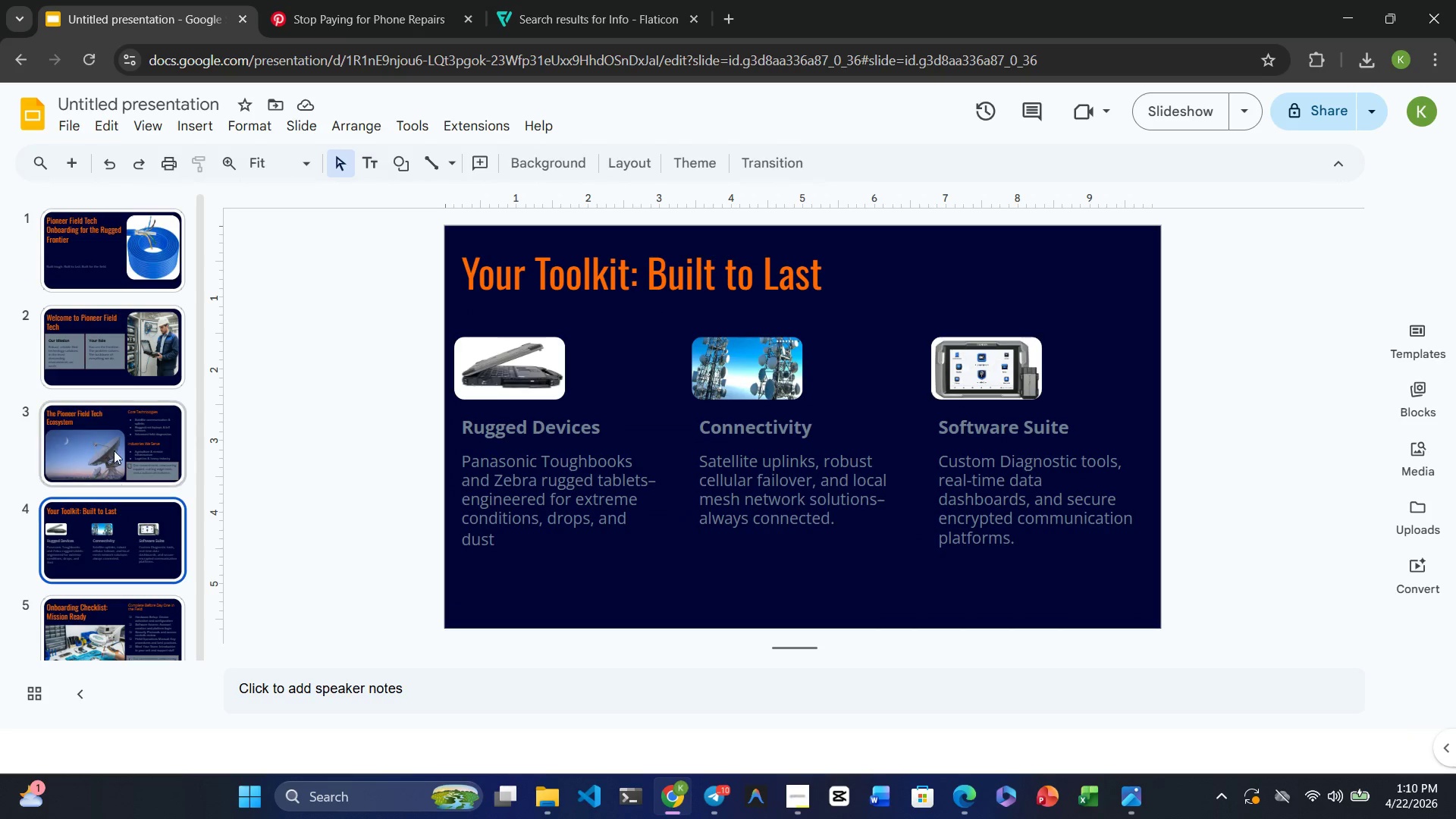 
left_click([114, 450])
 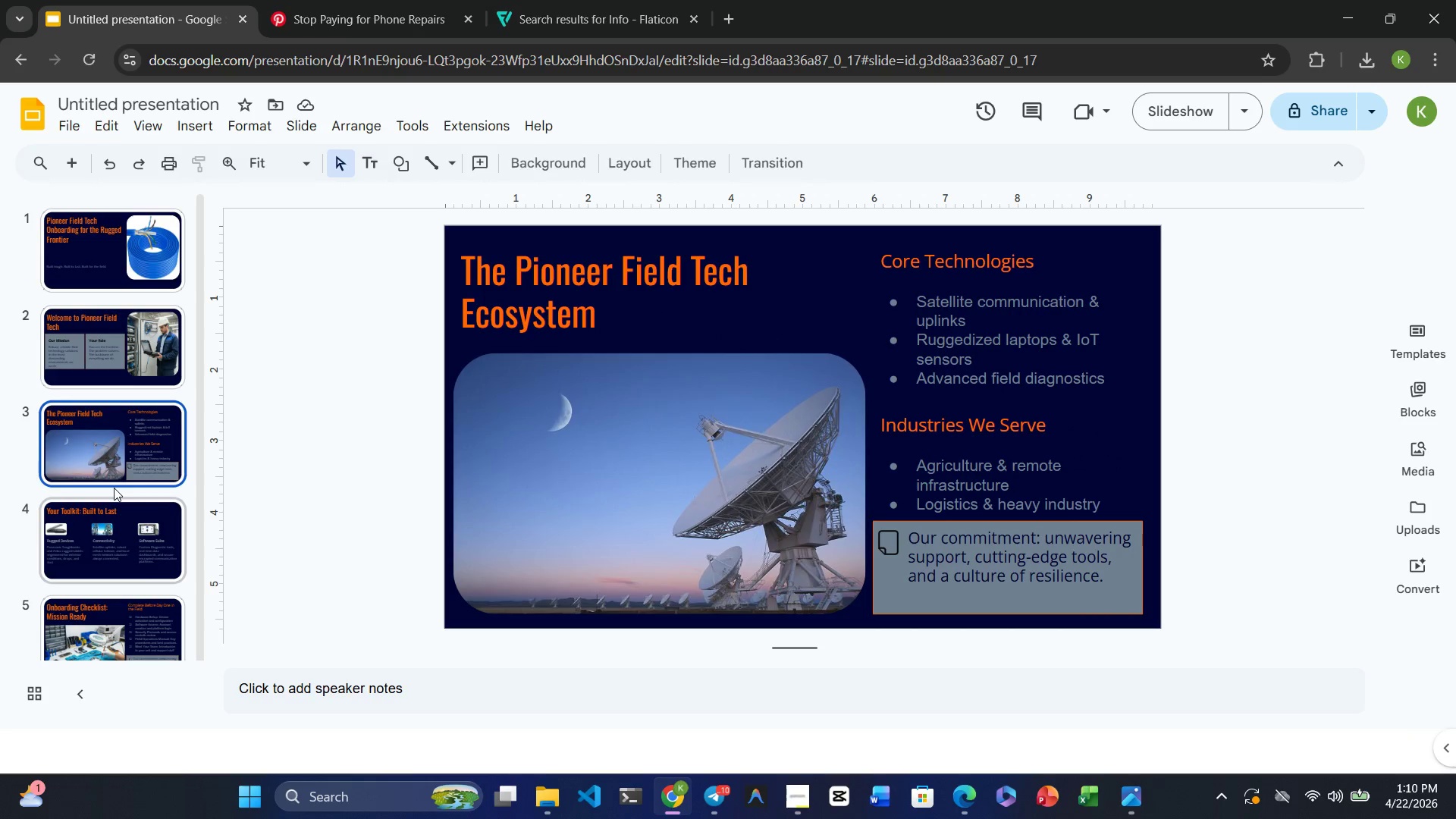 
left_click([114, 488])
 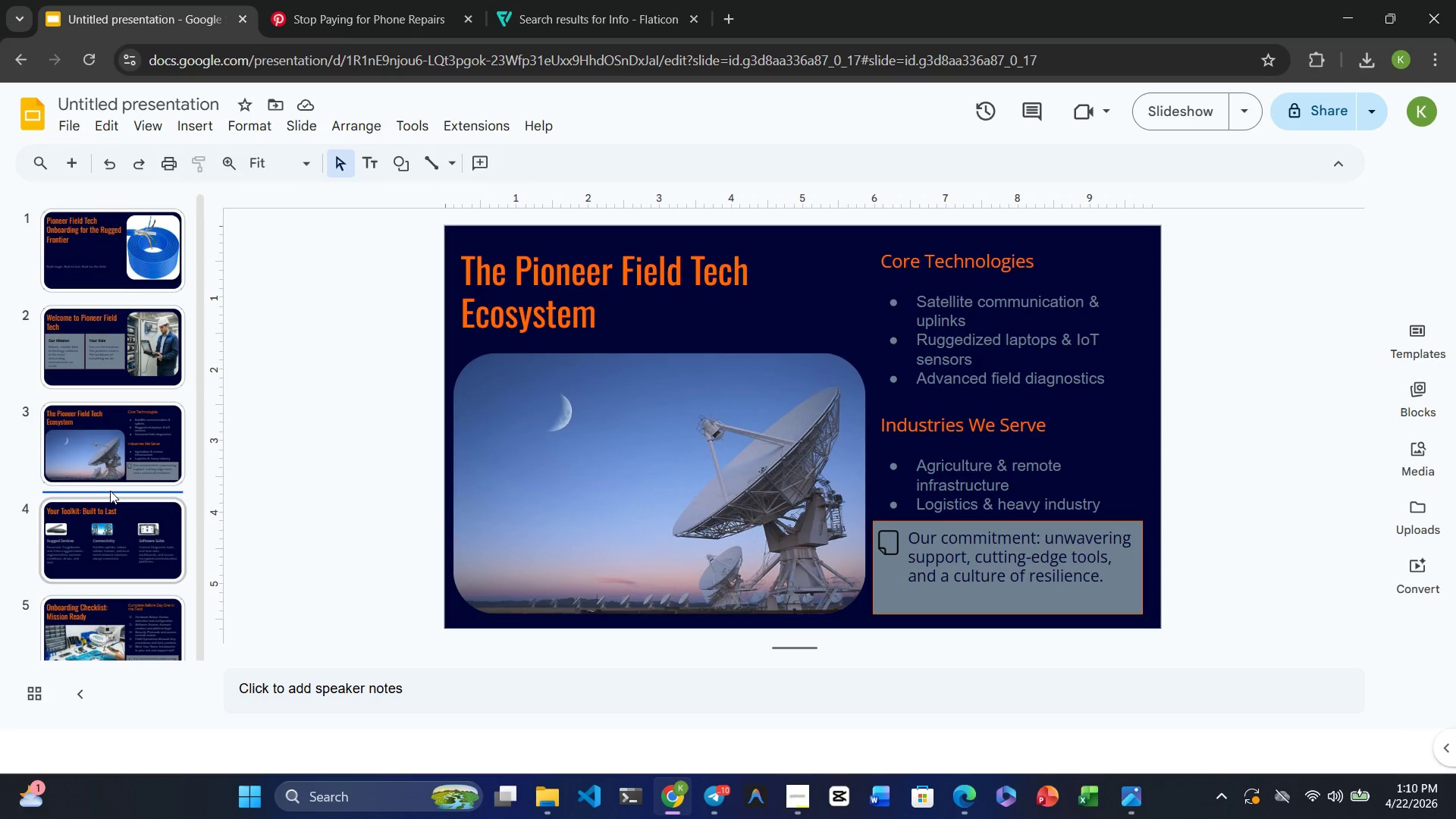 
left_click([105, 627])
 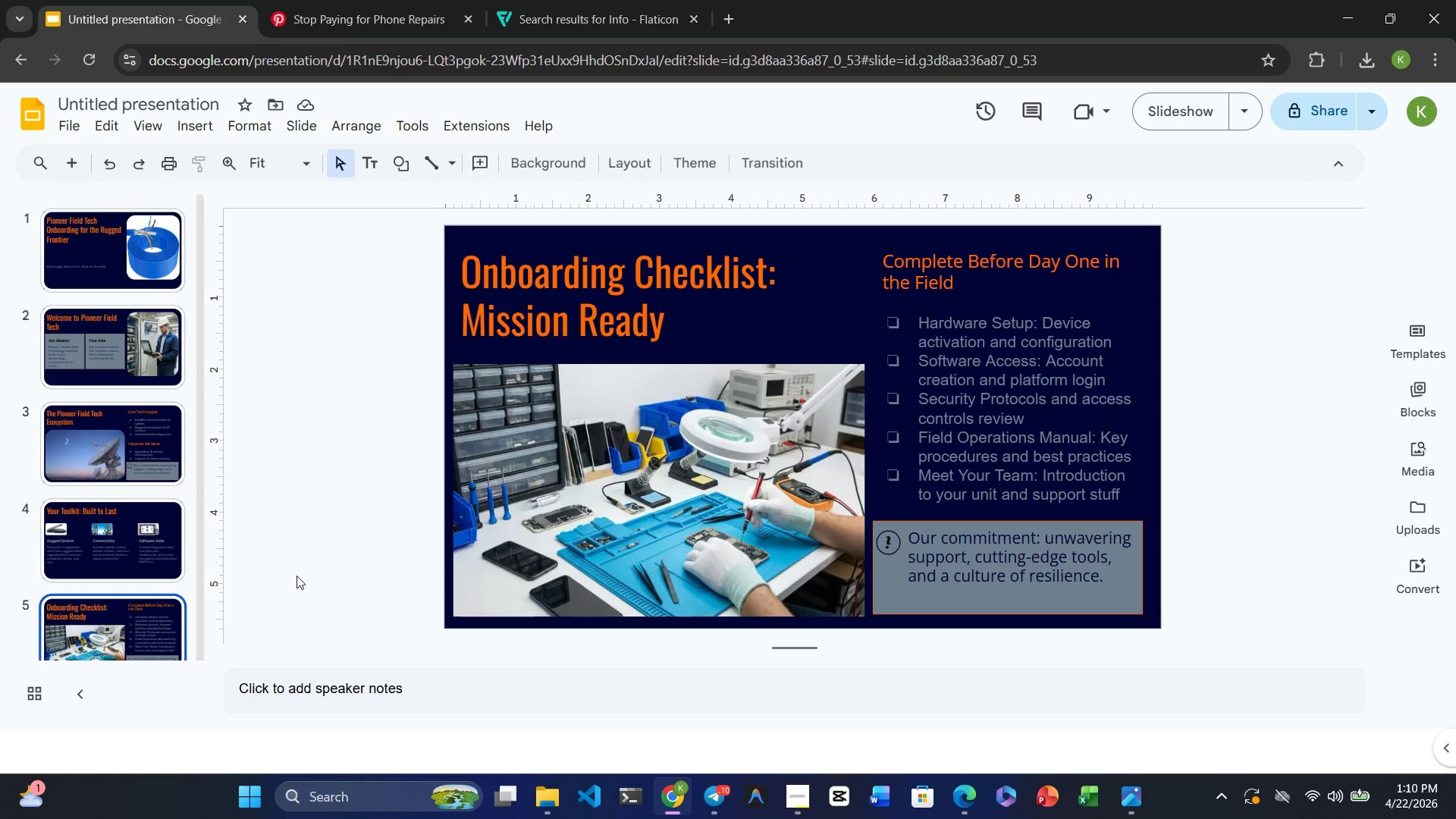 
left_click([553, 537])
 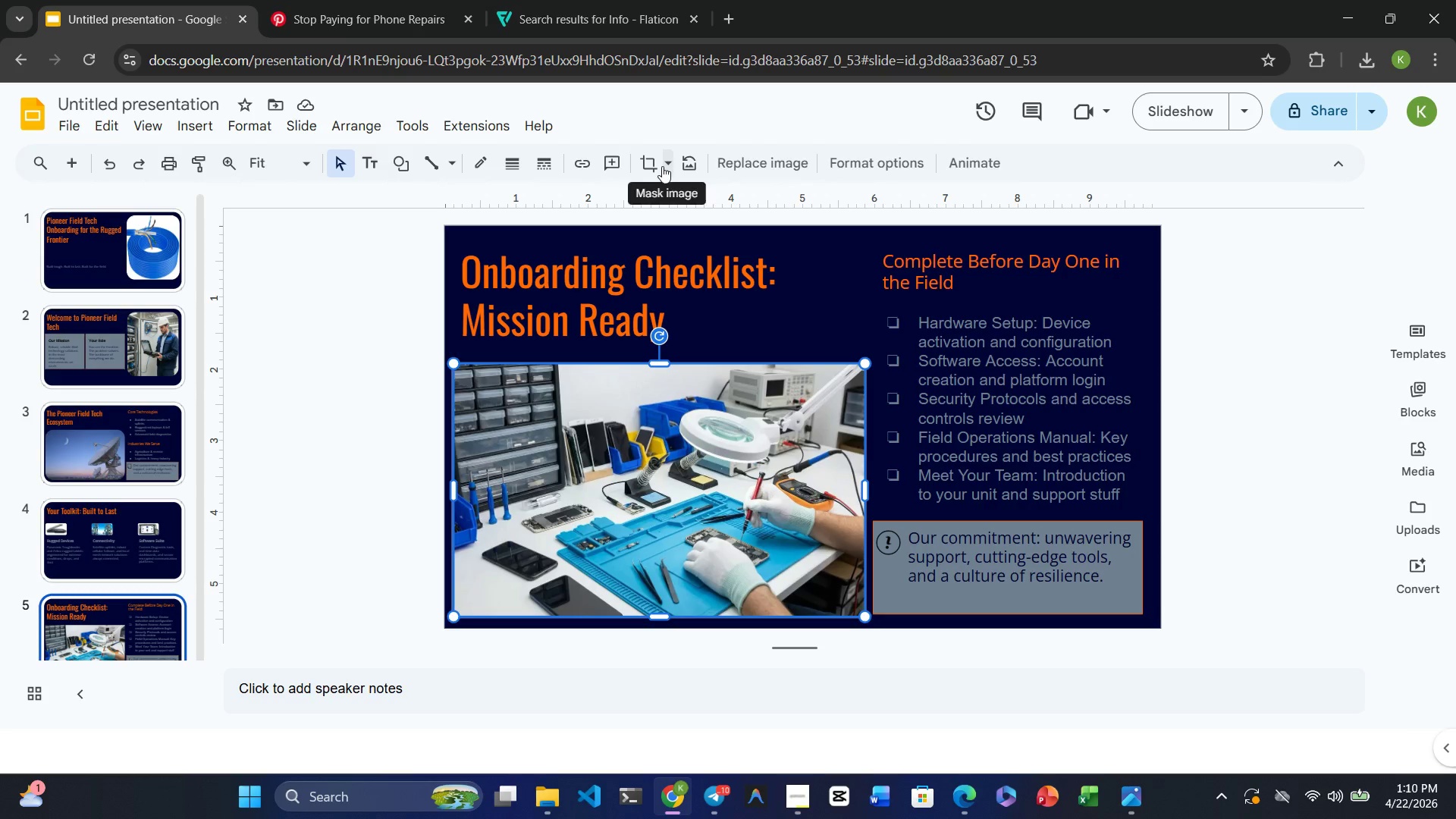 
left_click([662, 166])
 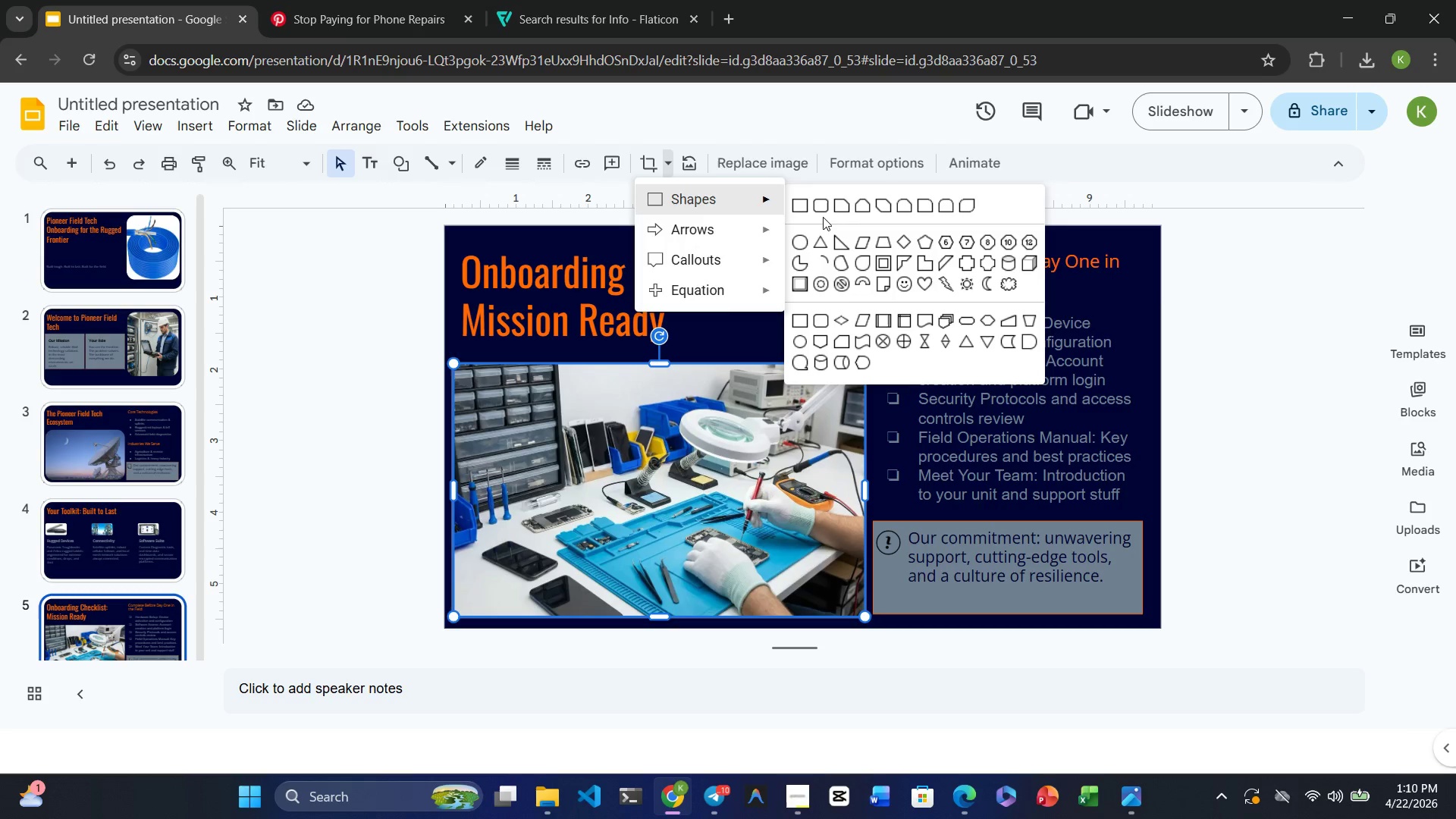 
left_click([820, 199])
 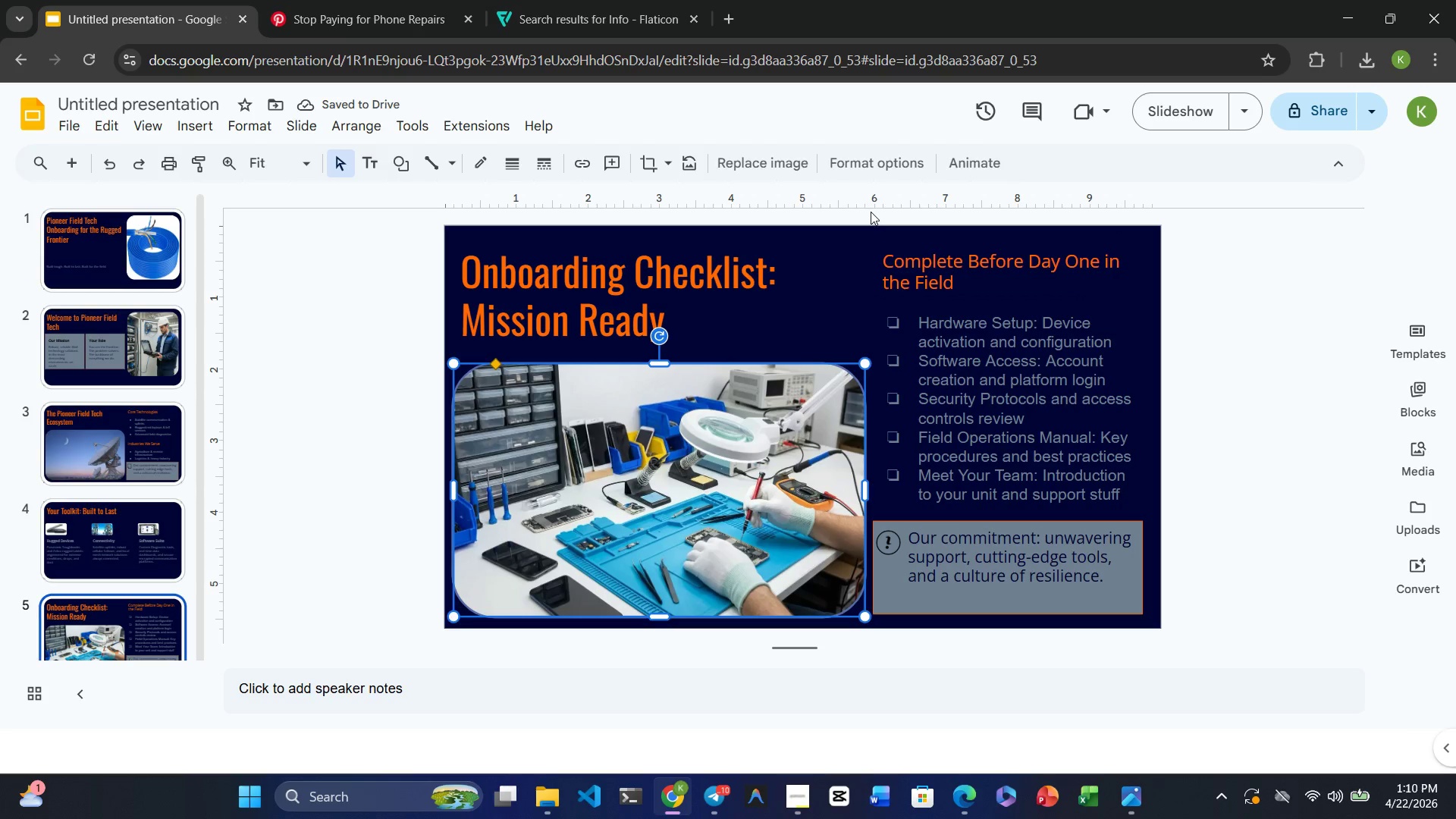 
wait(5.45)
 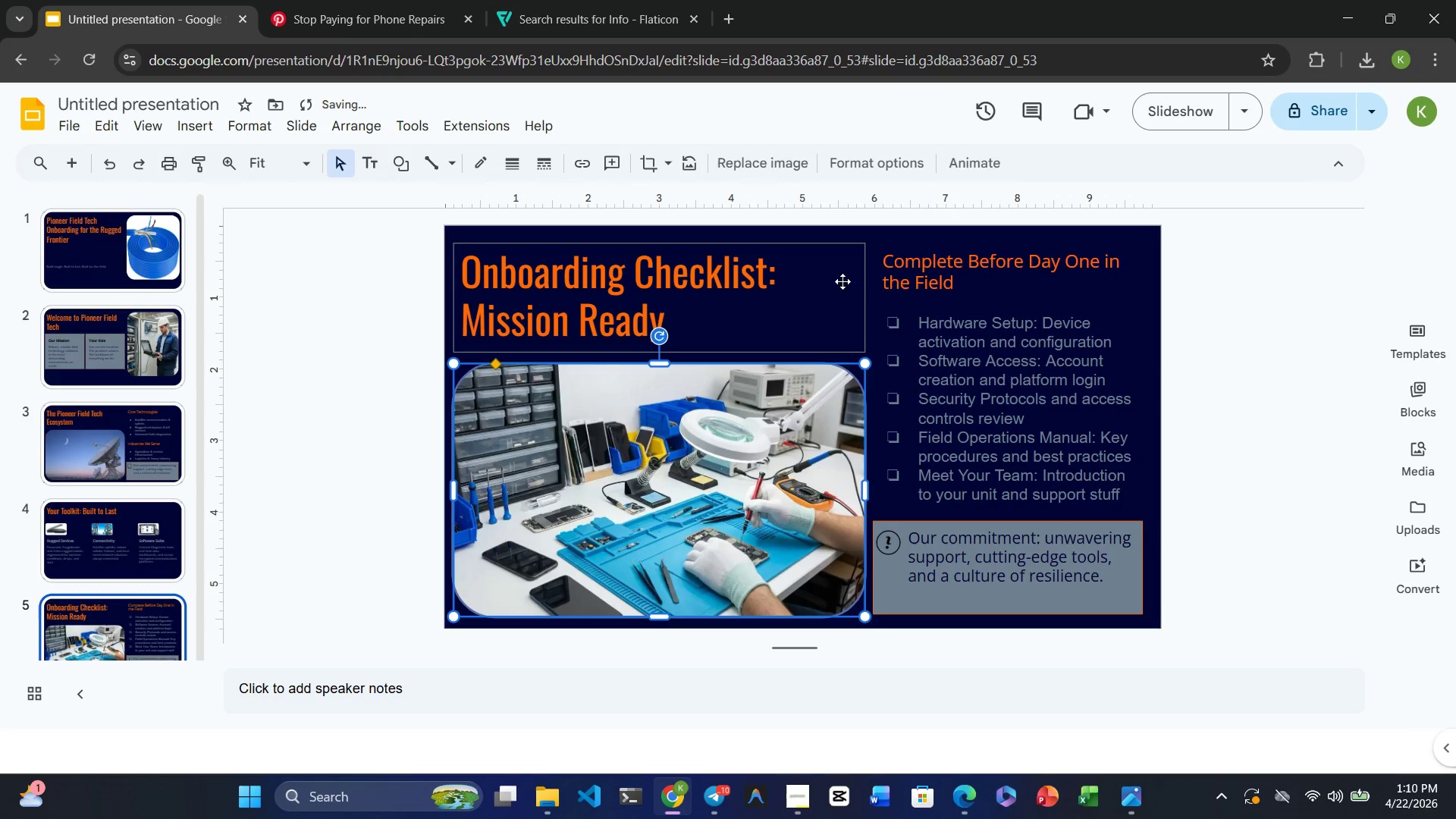 
left_click([870, 239])
 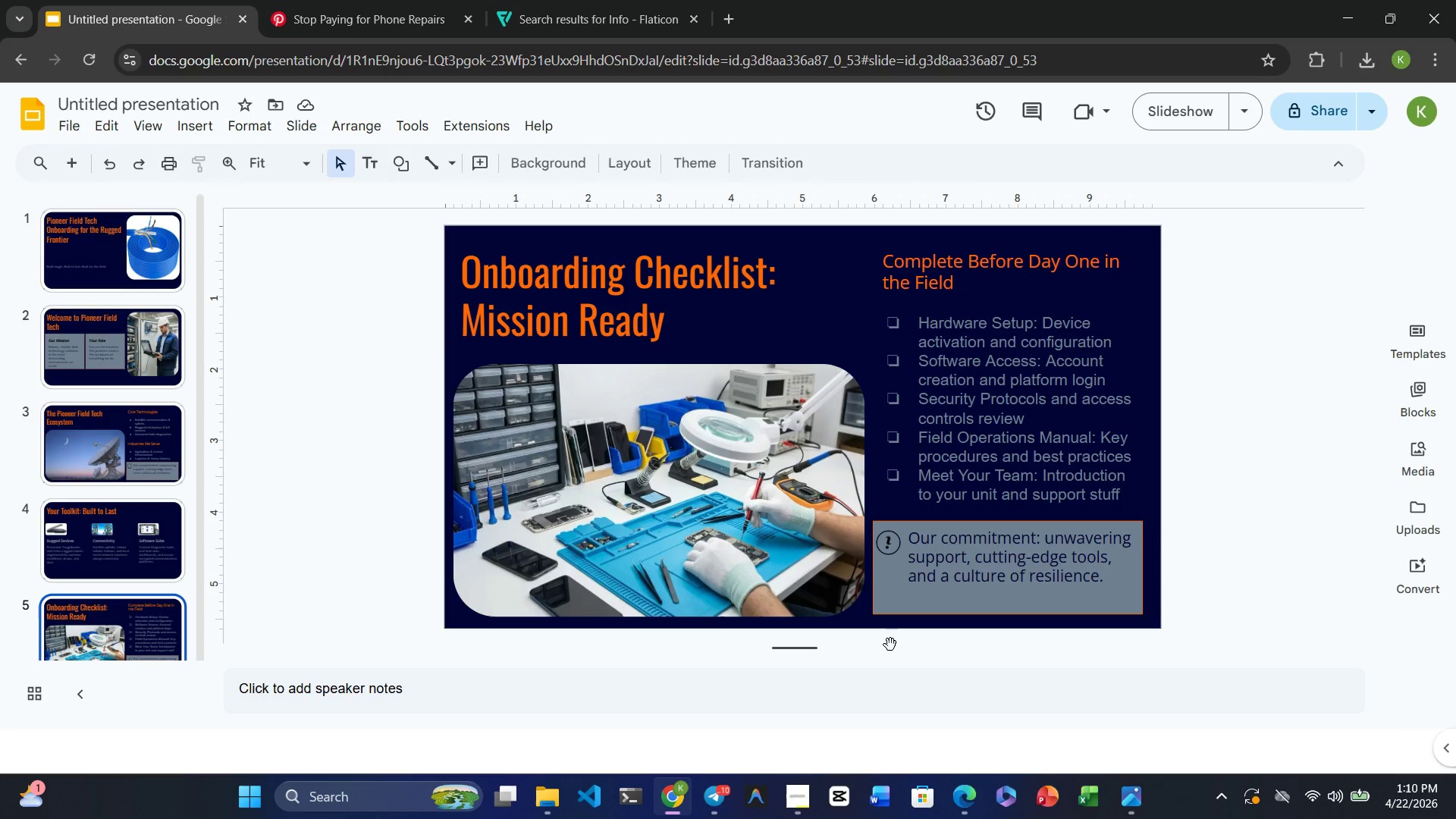 
wait(8.16)
 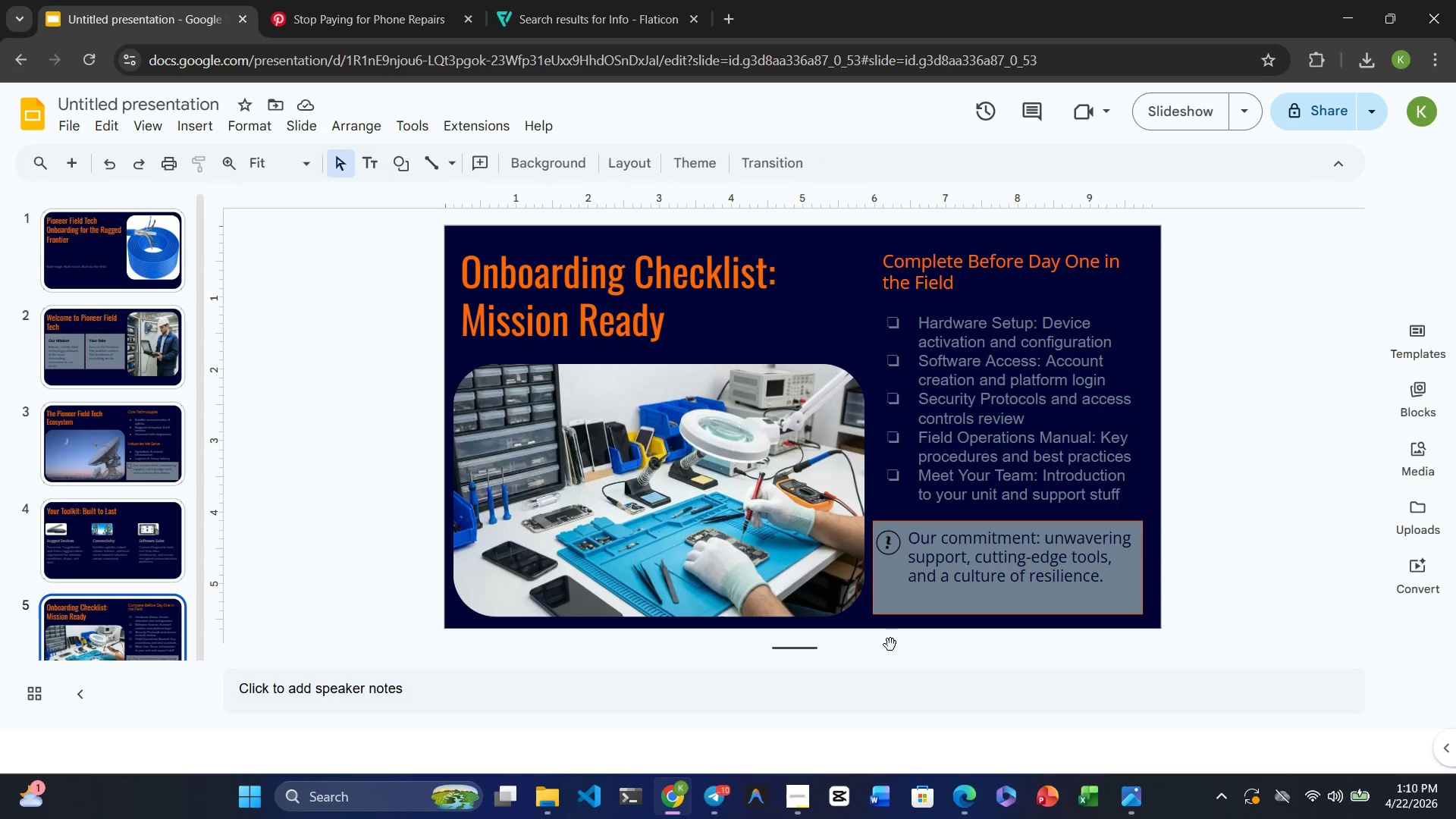 
left_click([103, 513])
 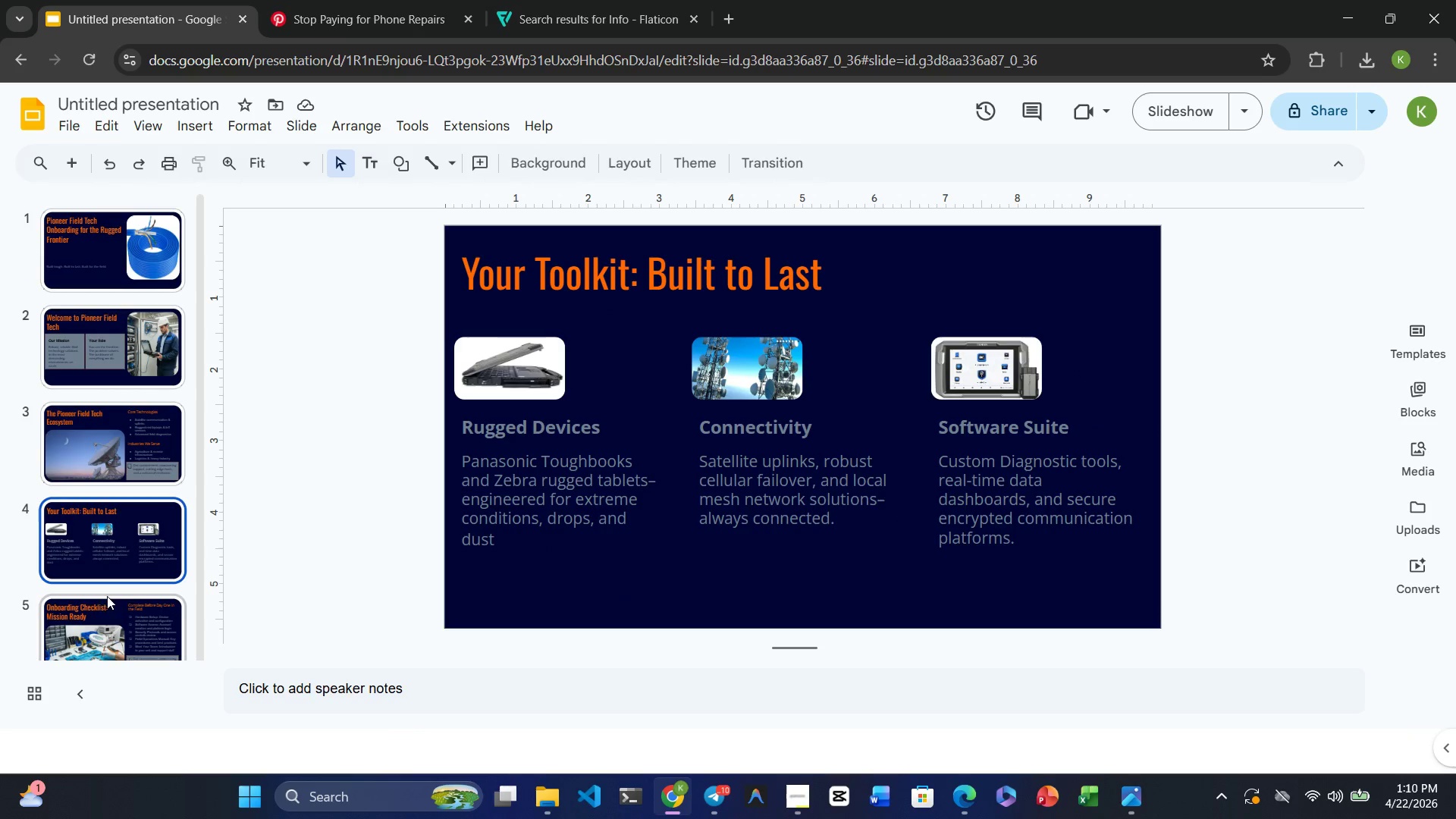 
left_click([110, 645])
 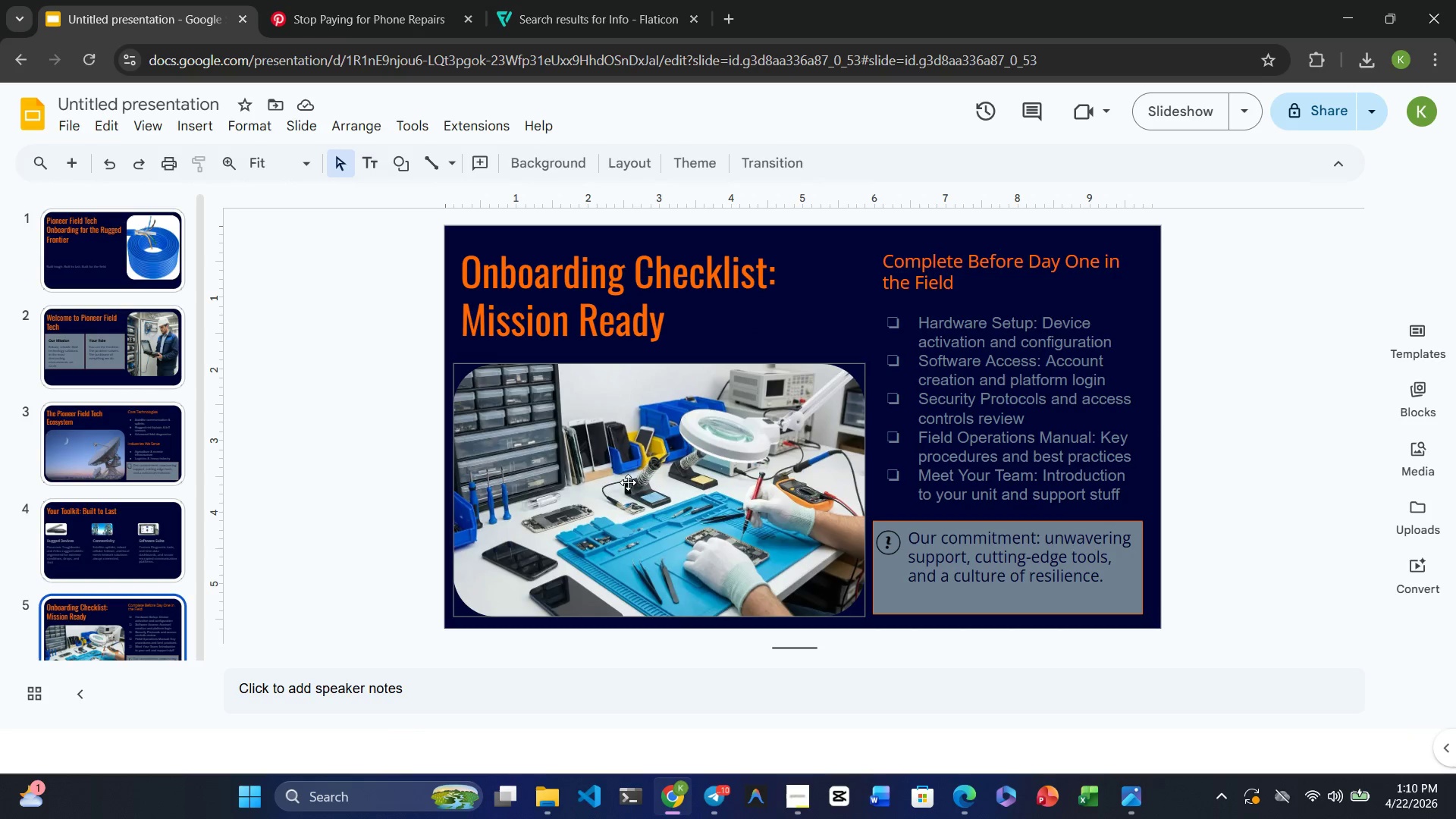 
mouse_move([445, 791])
 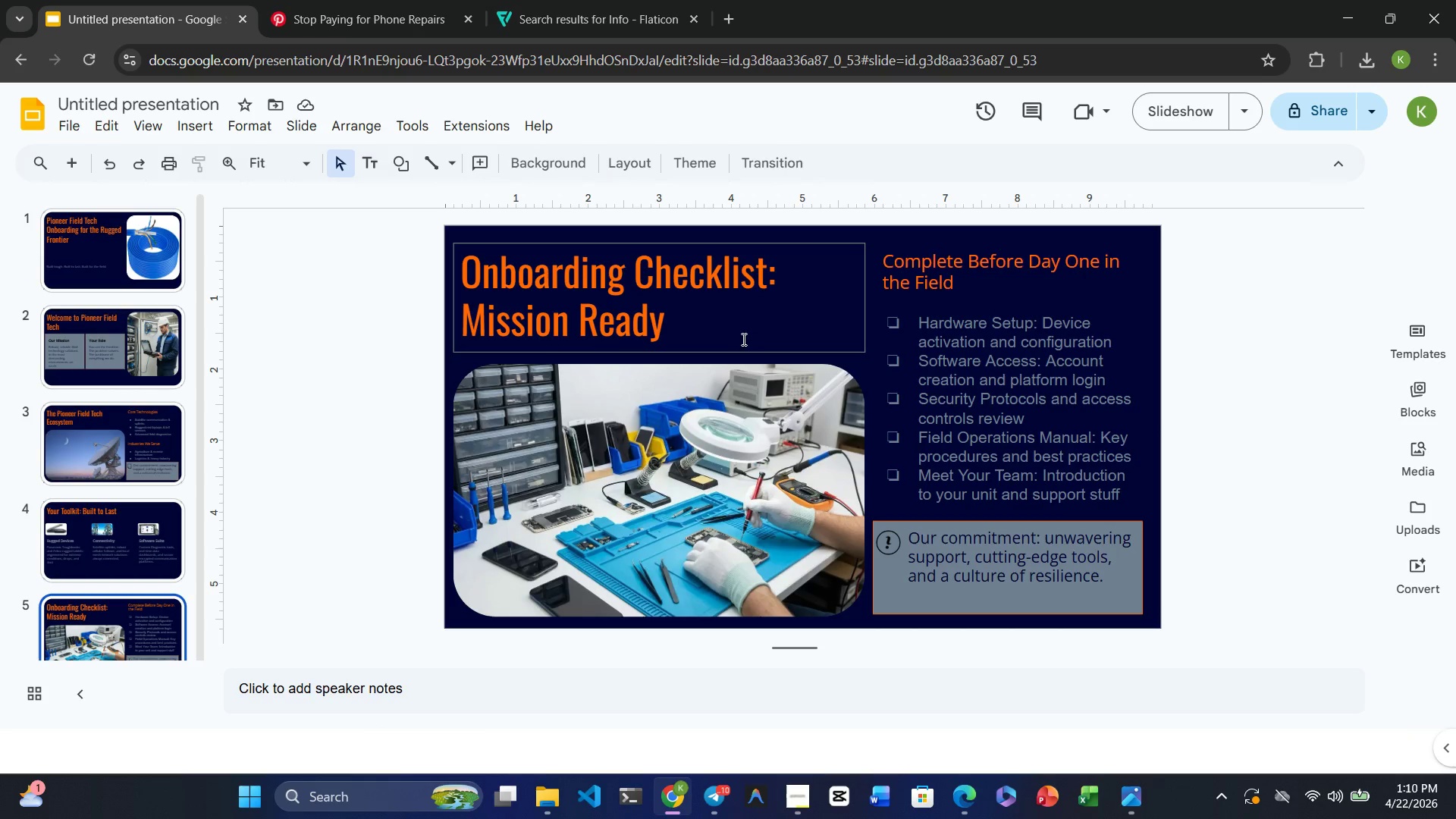 
left_click([733, 327])
 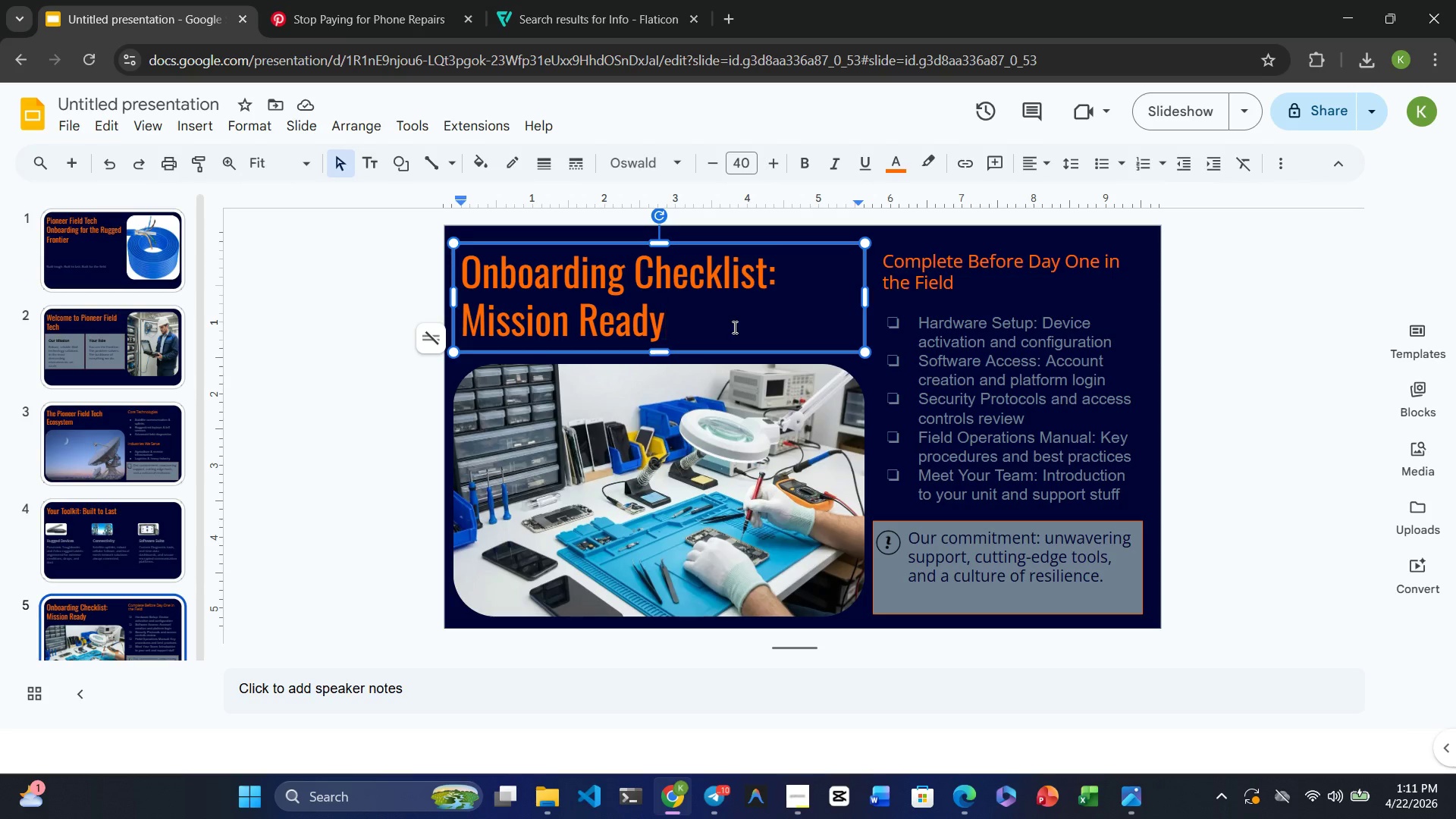 
wait(18.66)
 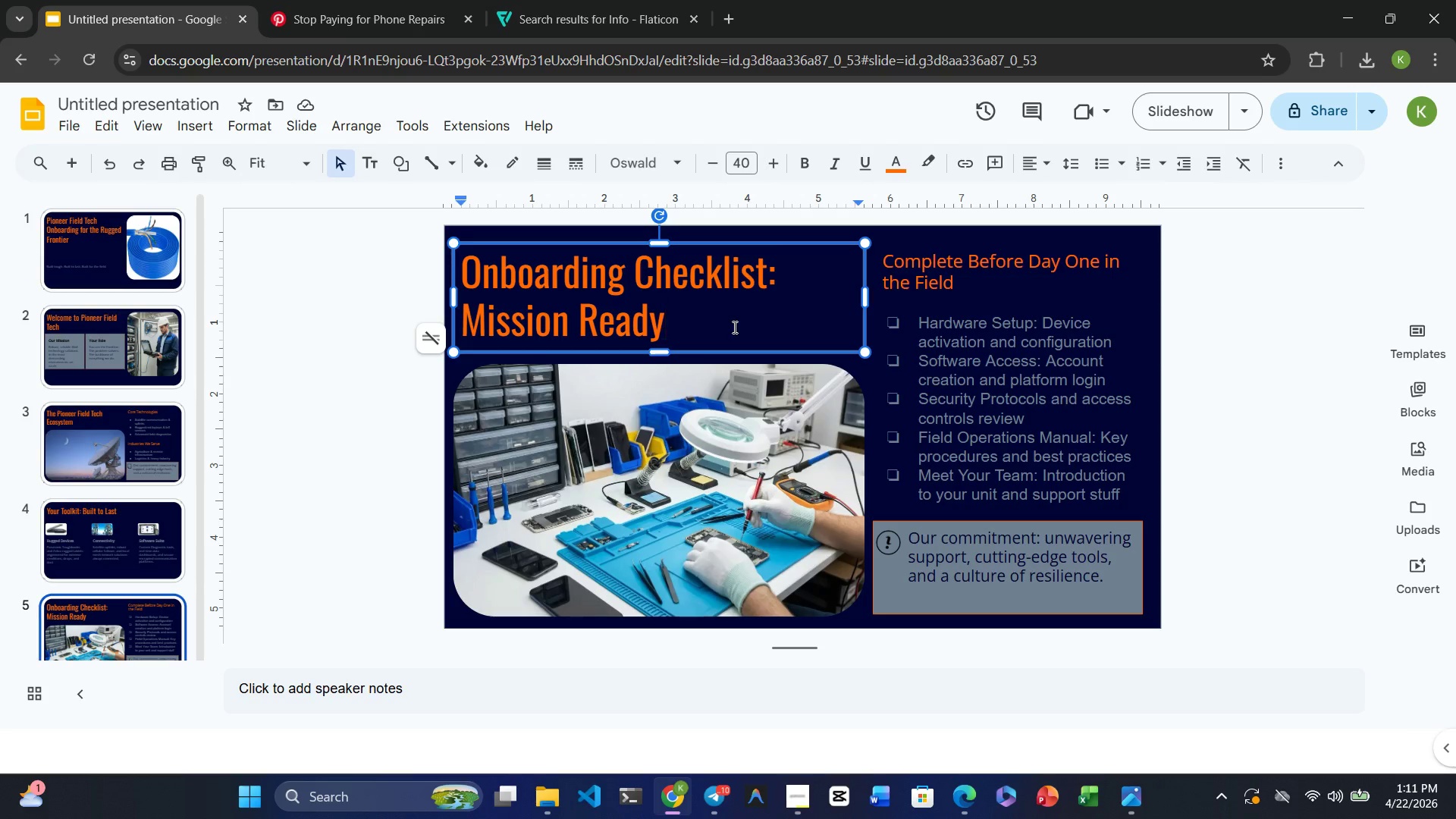 
left_click([945, 549])
 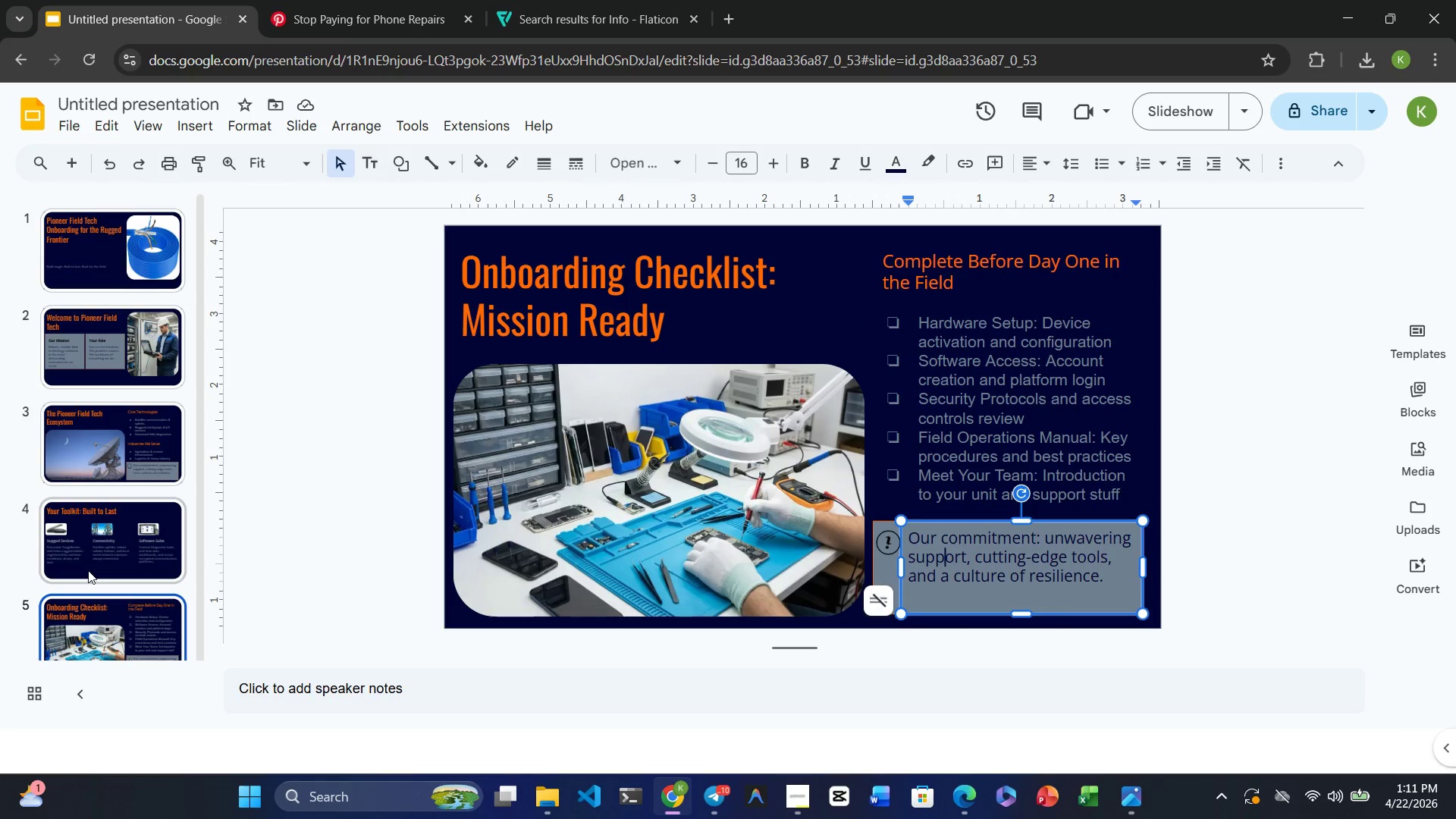 
left_click([99, 614])
 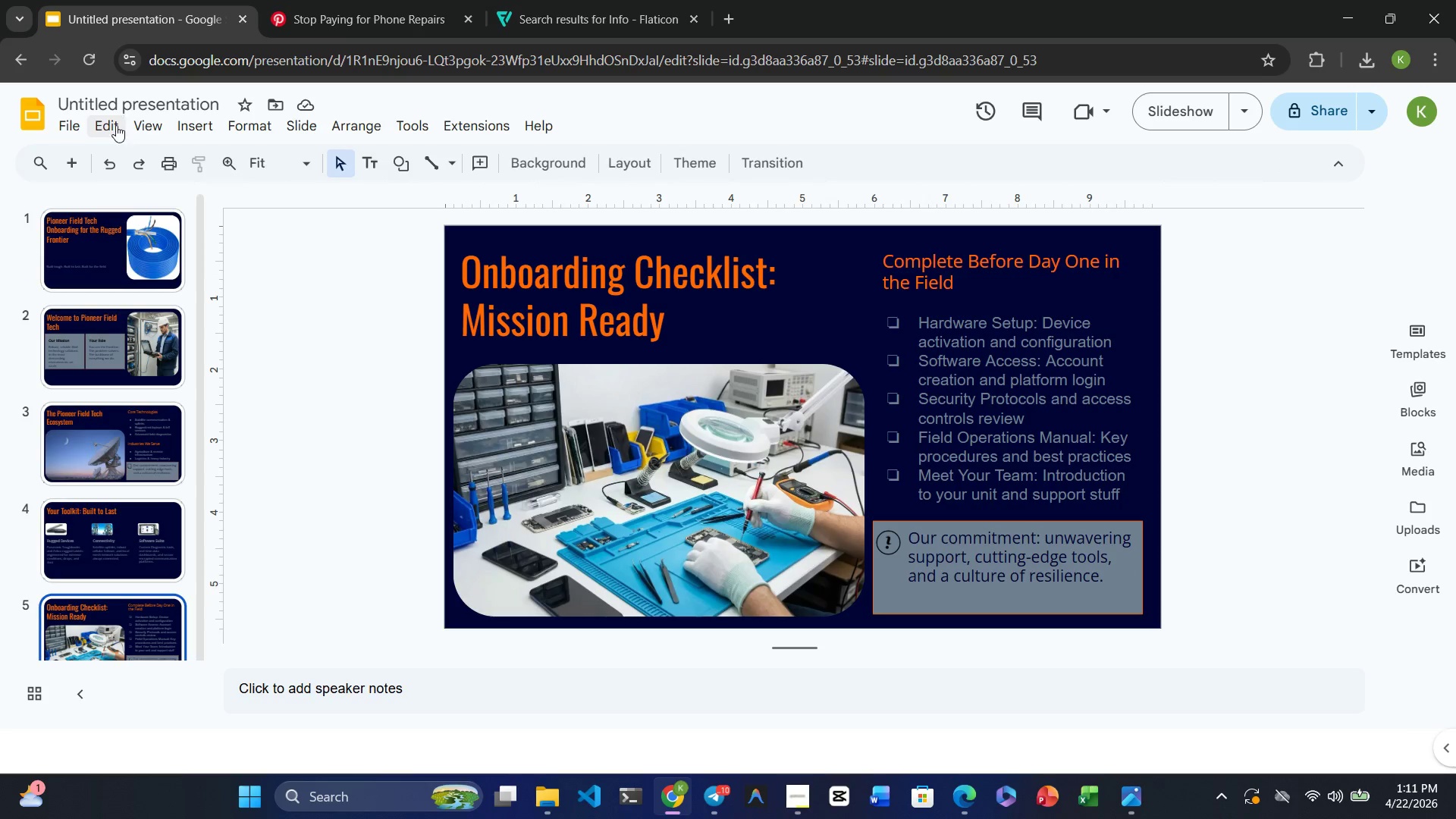 
left_click([71, 164])
 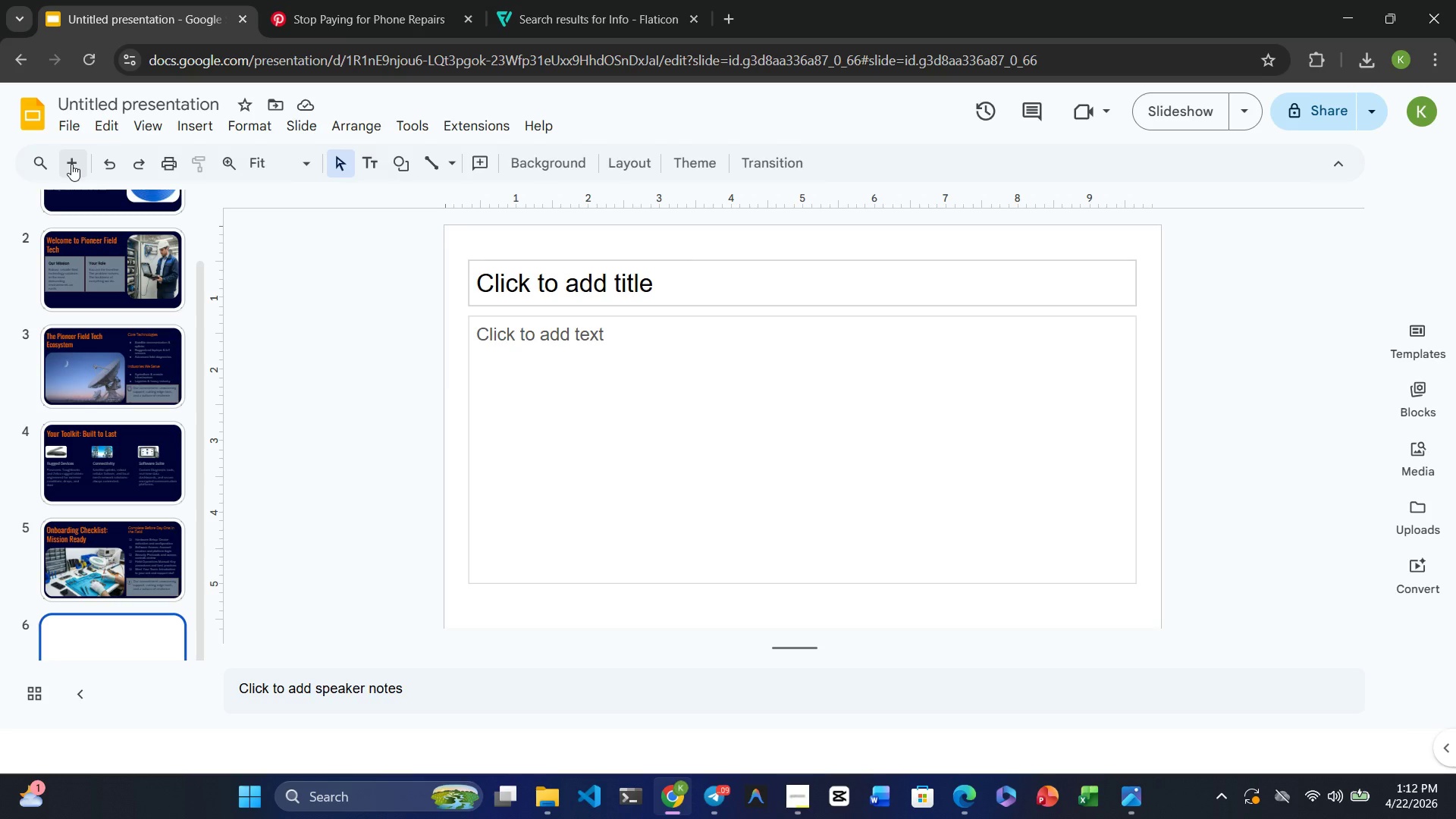 
wait(56.97)
 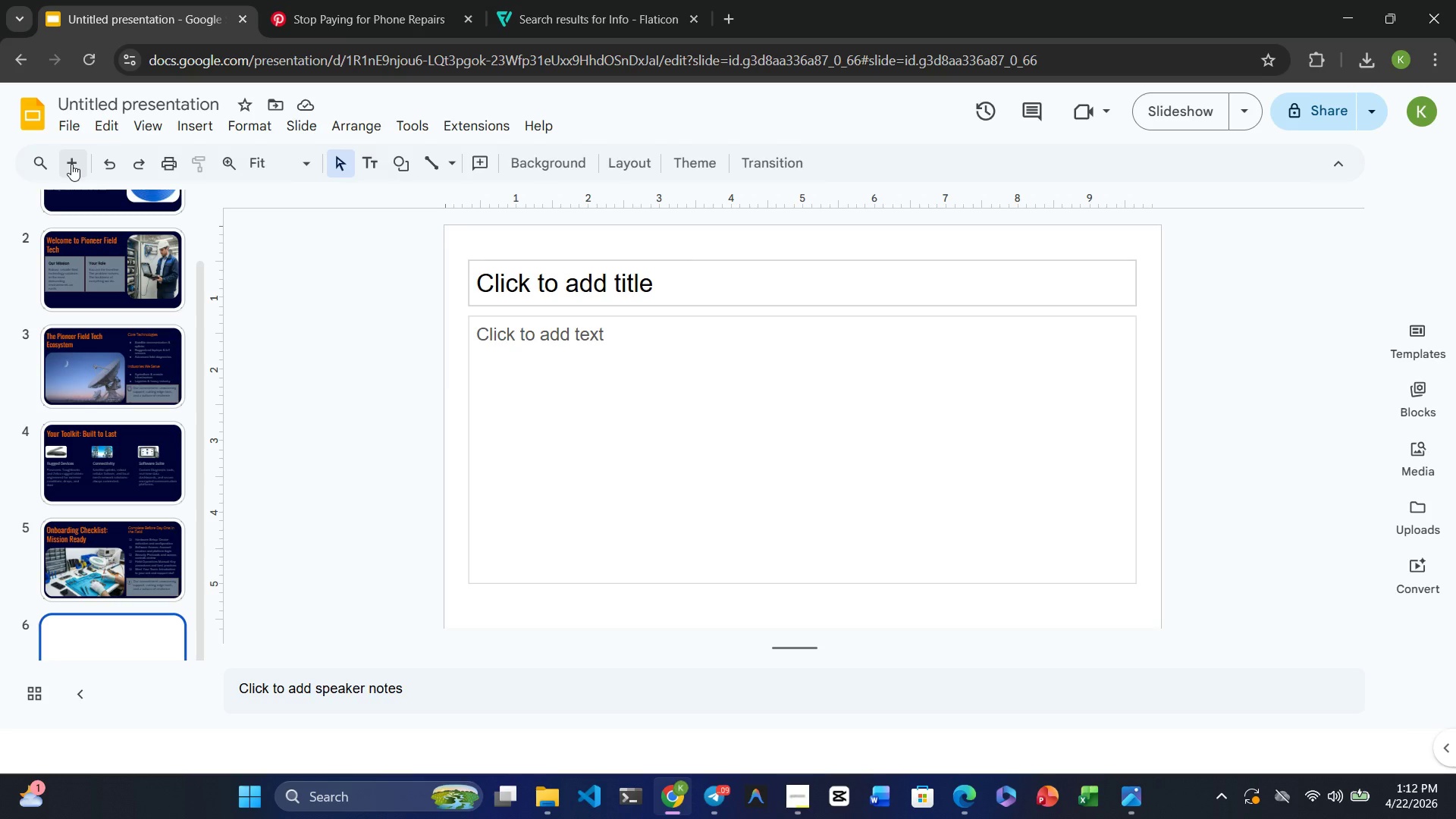 
left_click([555, 297])
 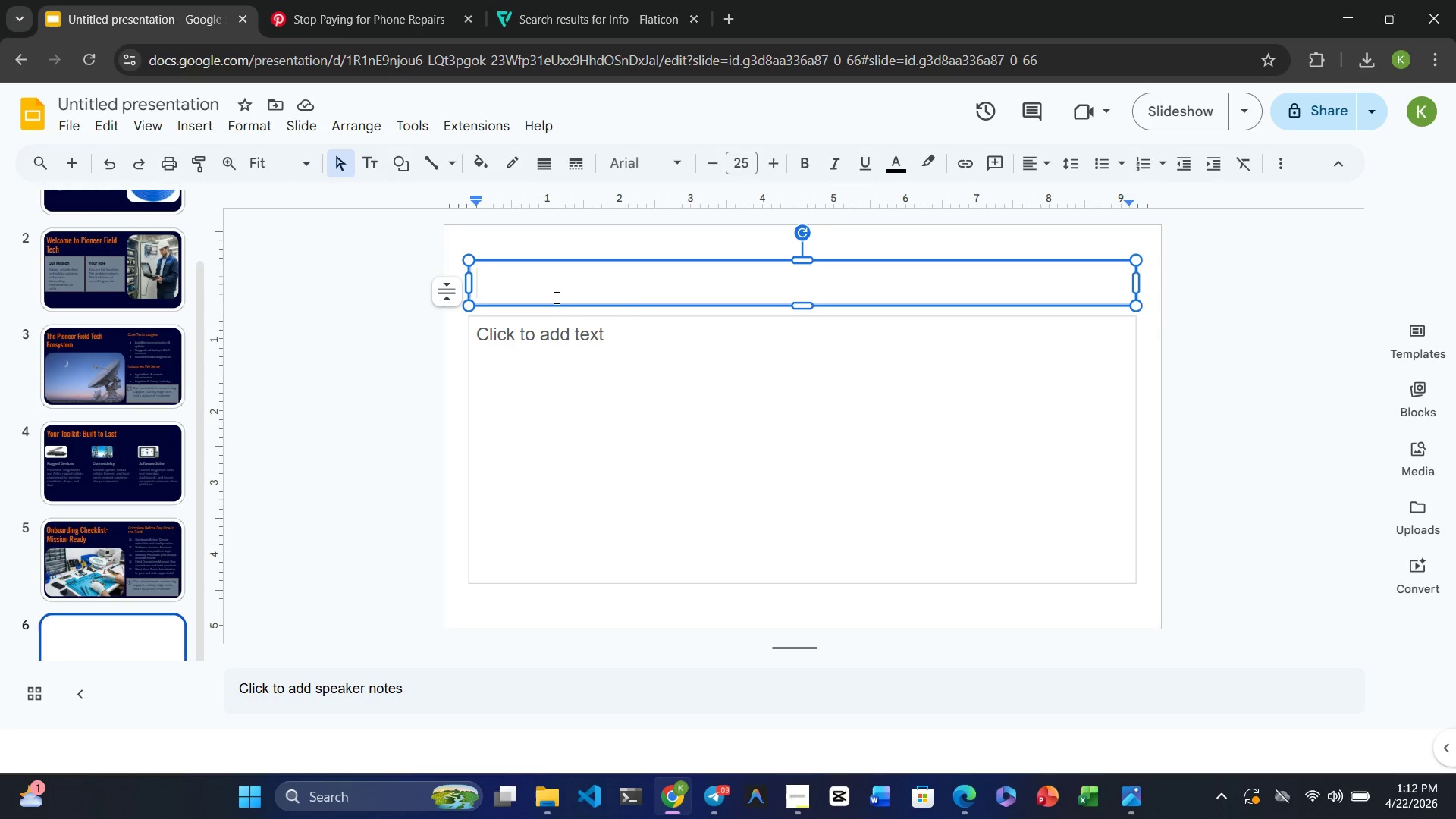 
wait(44.97)
 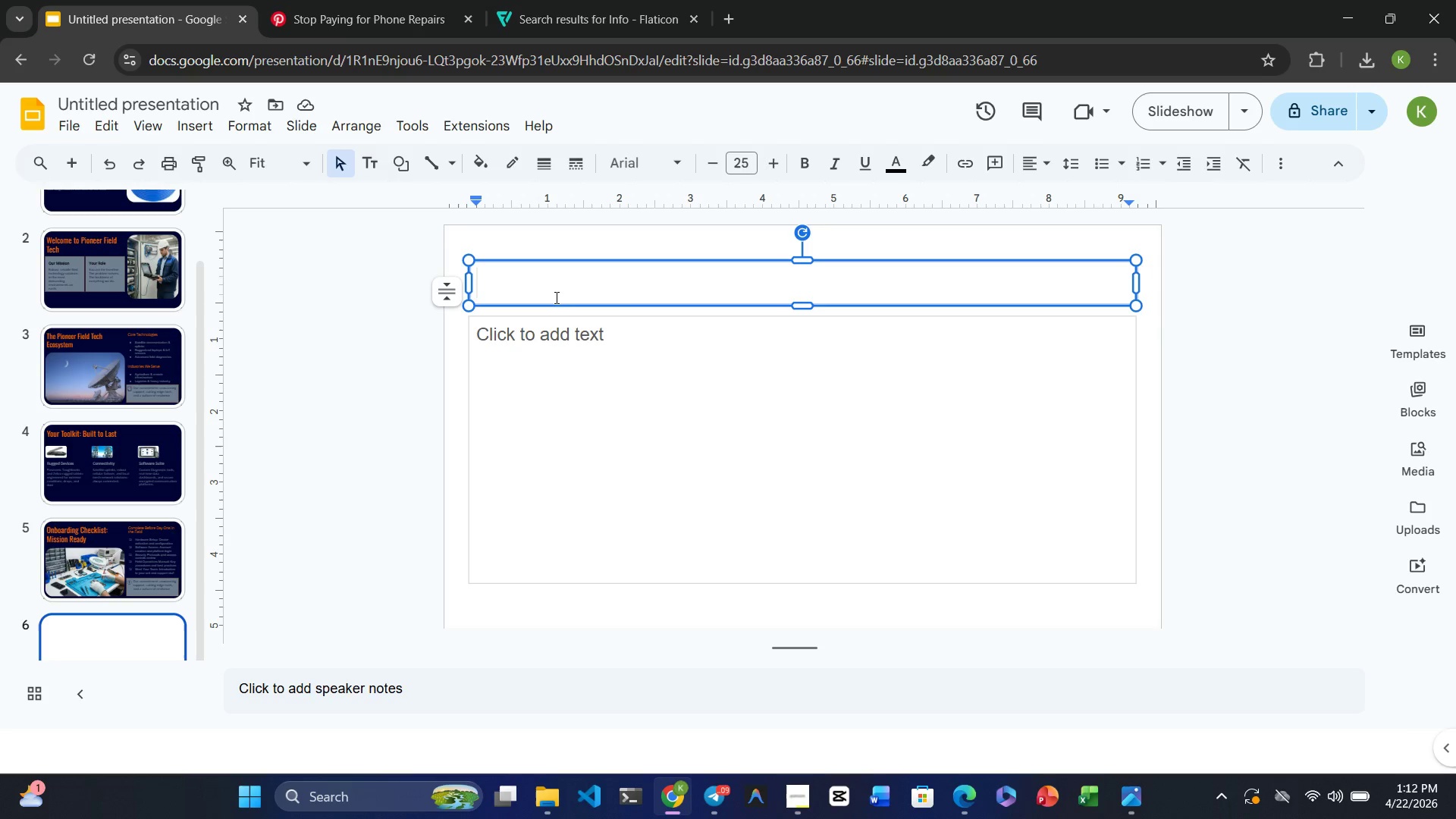 
left_click([626, 322])
 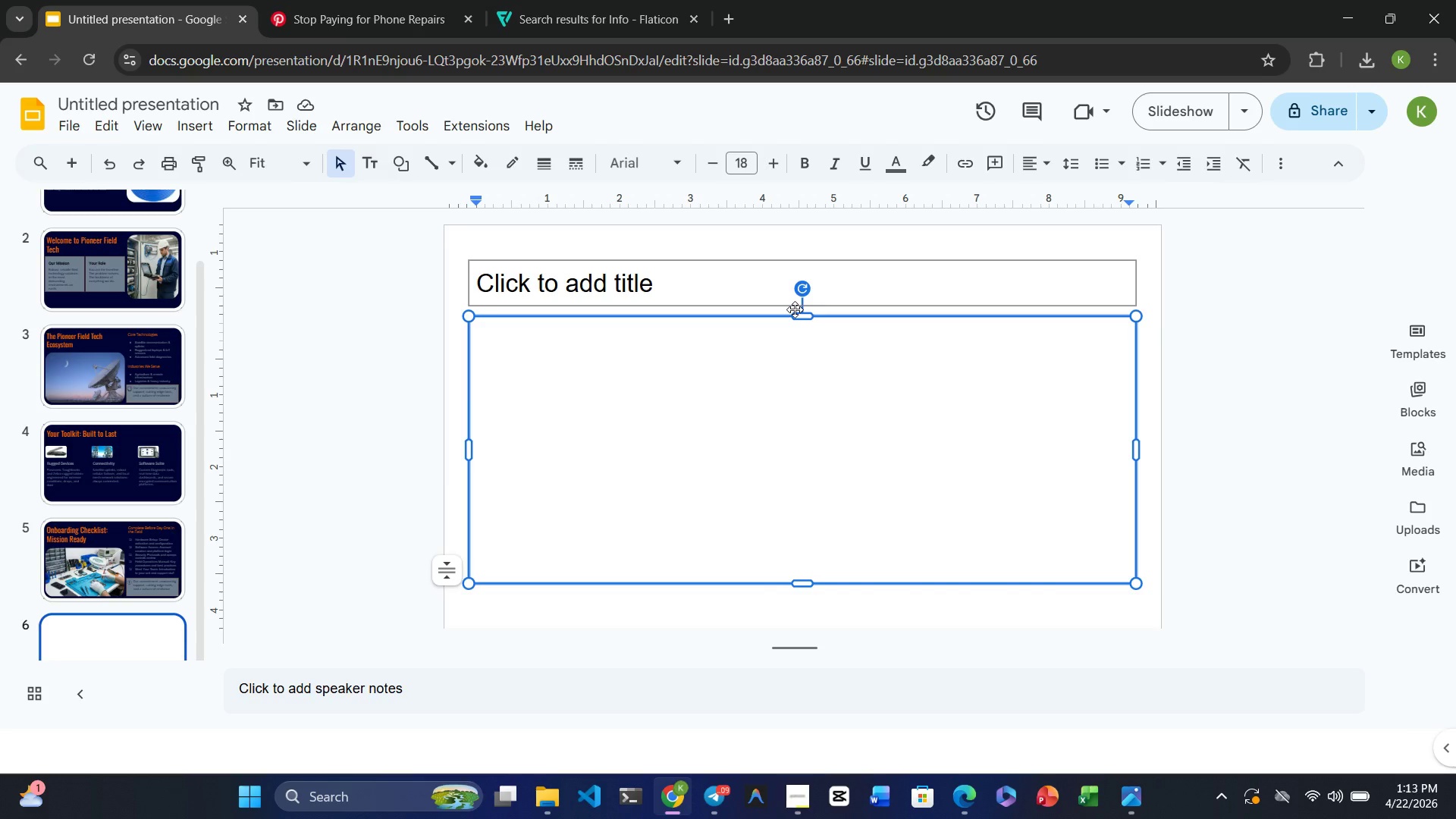 
left_click([796, 315])
 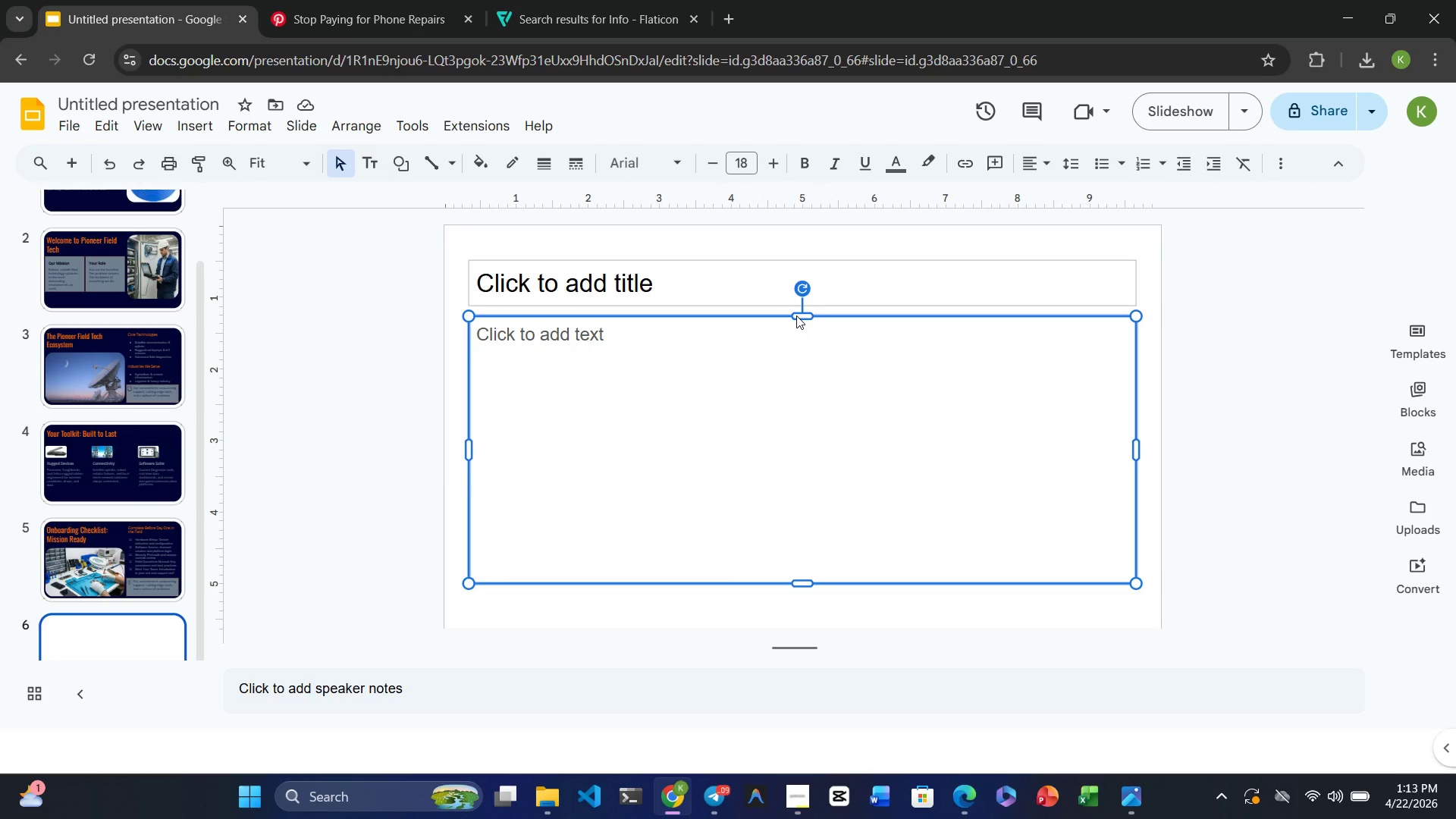 
key(Delete)
 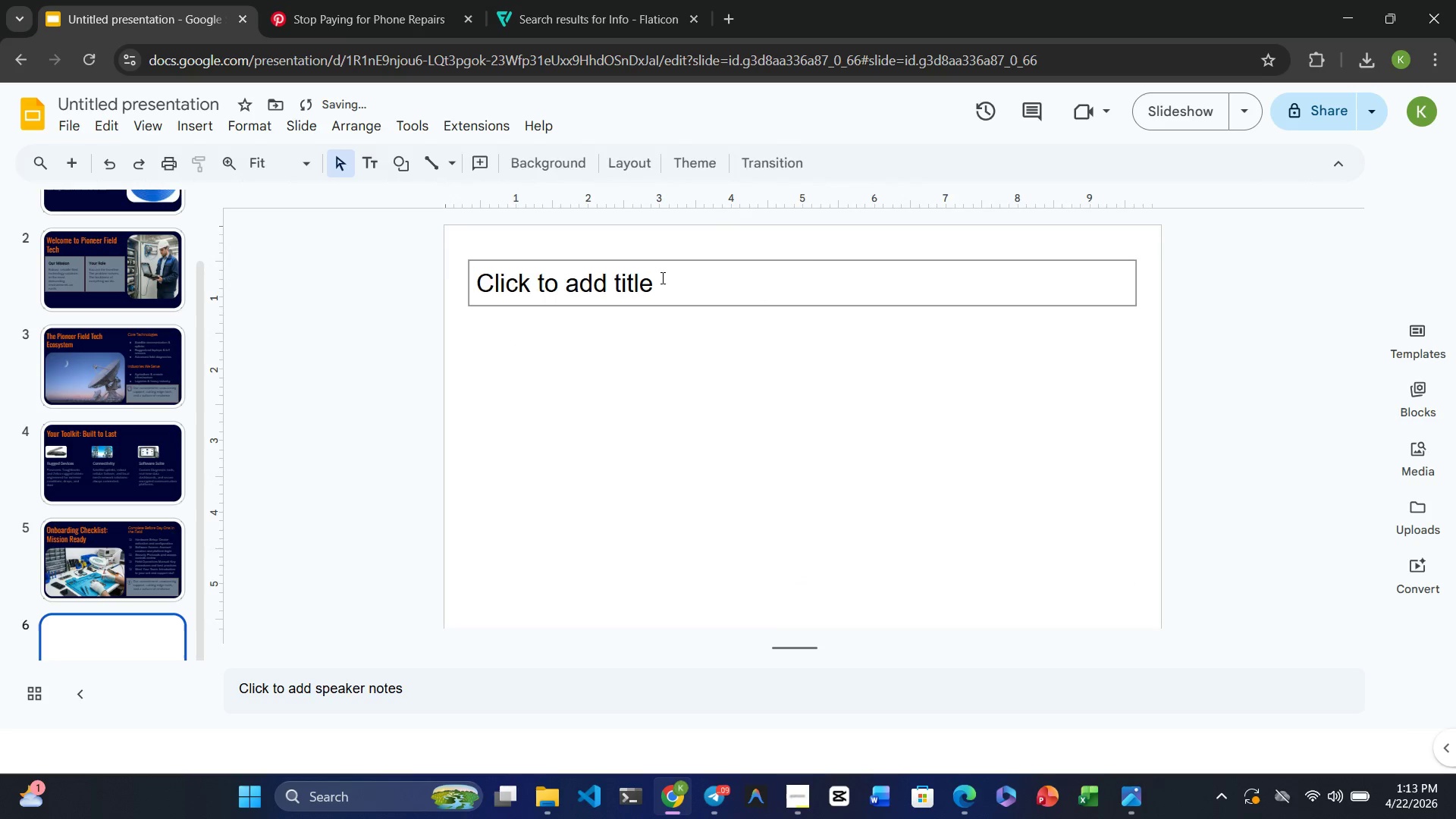 
left_click([660, 277])
 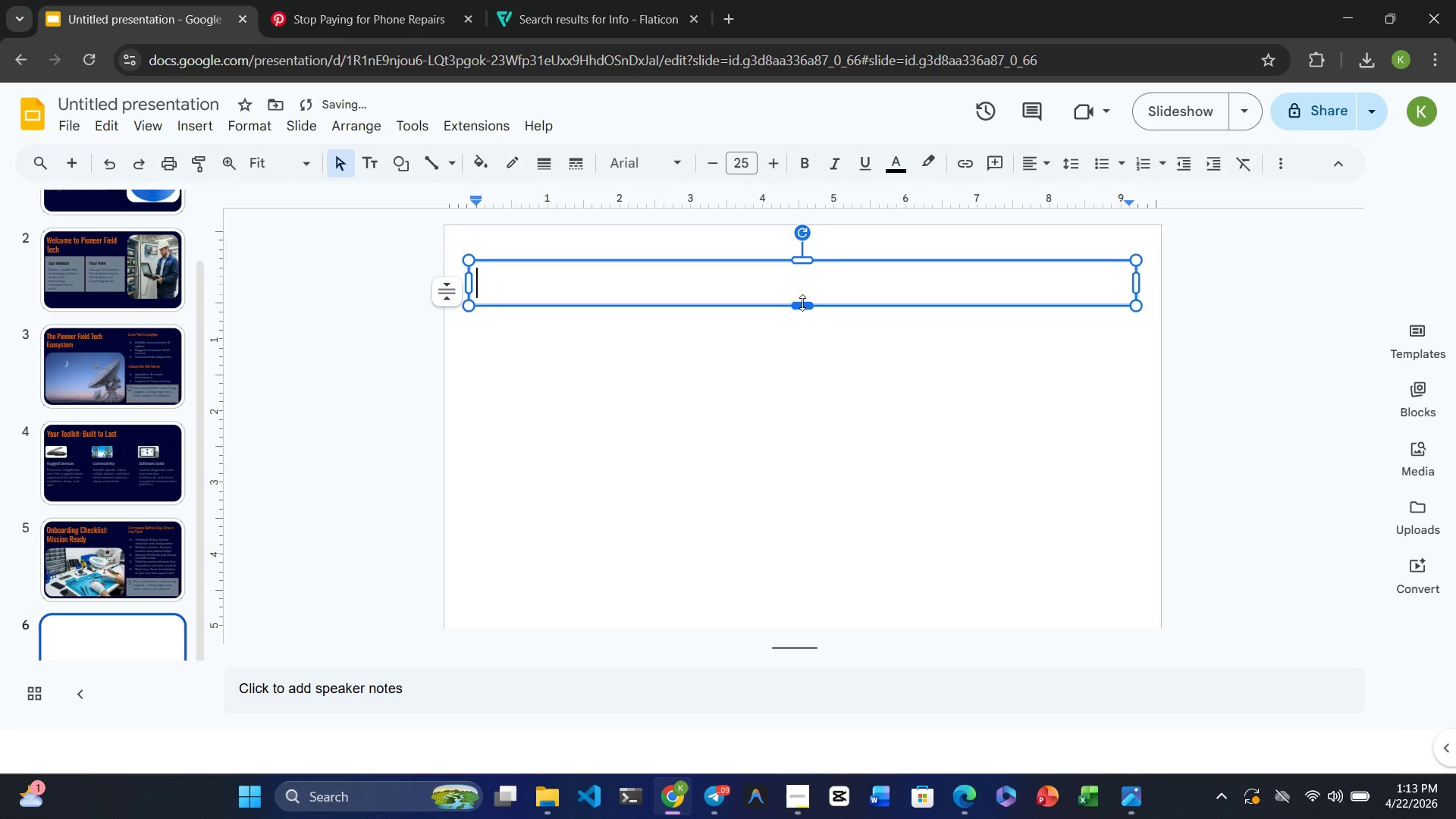 
left_click_drag(start_coordinate=[804, 305], to_coordinate=[811, 403])
 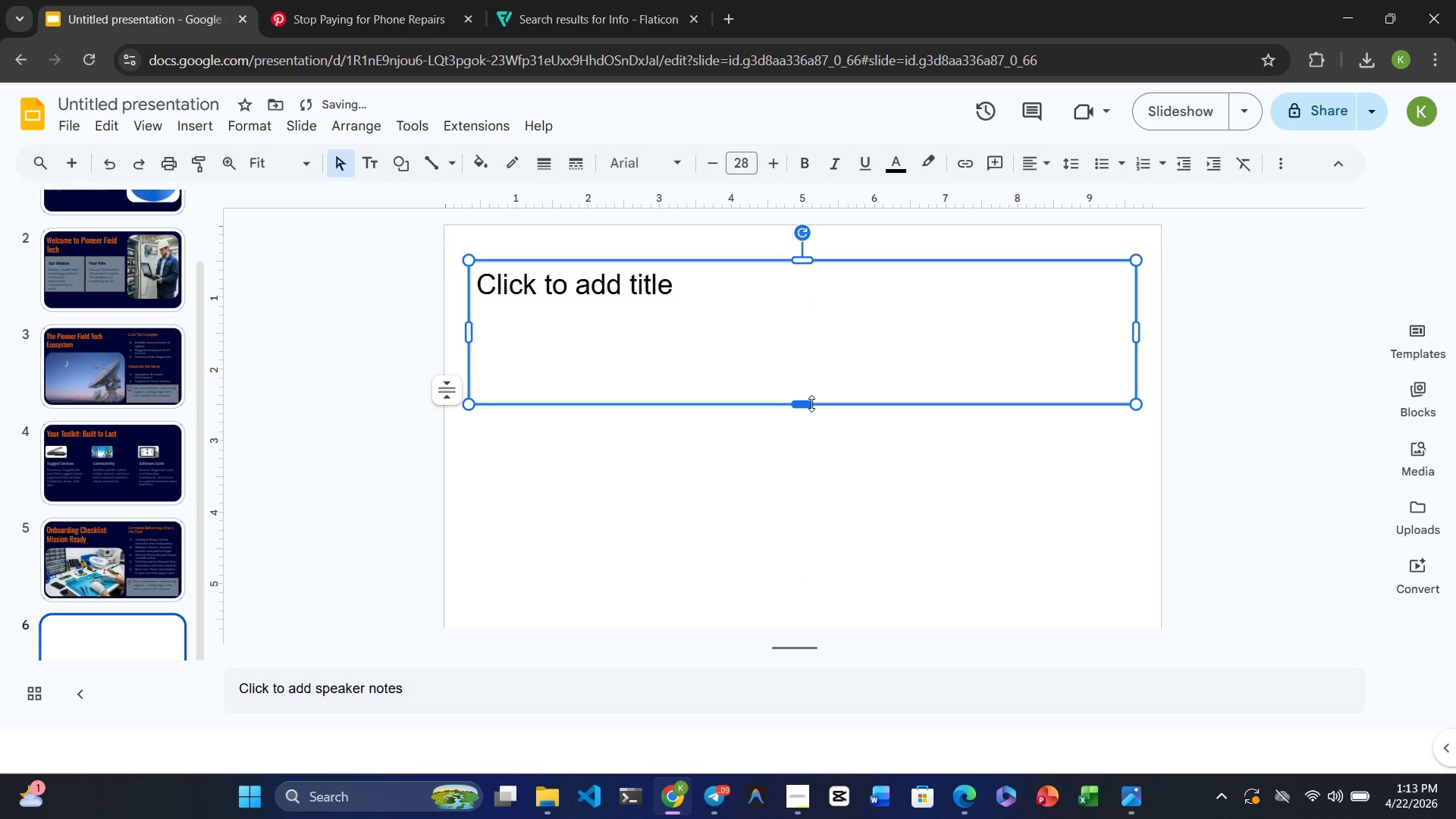 
left_click_drag(start_coordinate=[811, 403], to_coordinate=[811, 353])
 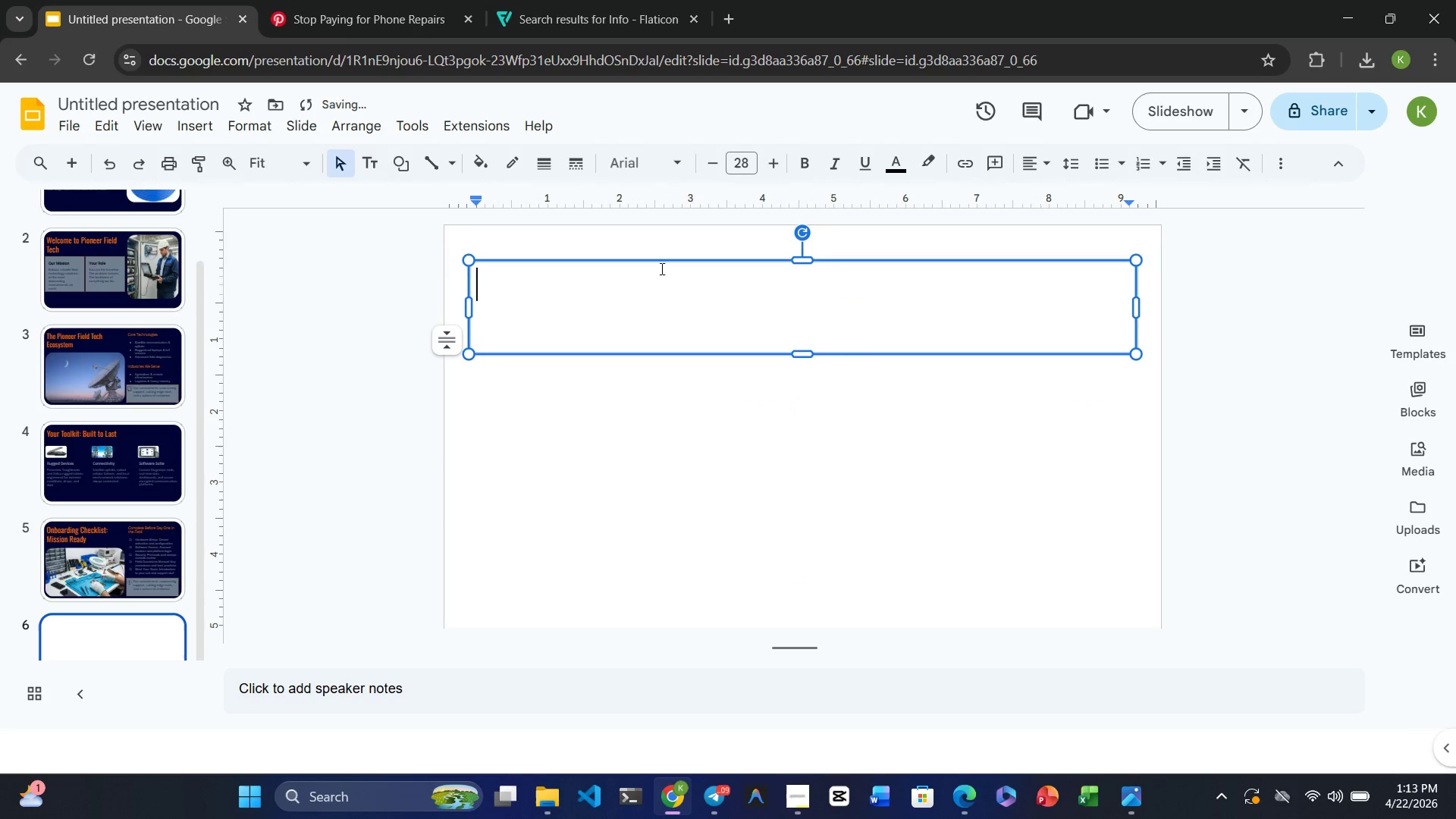 
double_click([661, 268])